 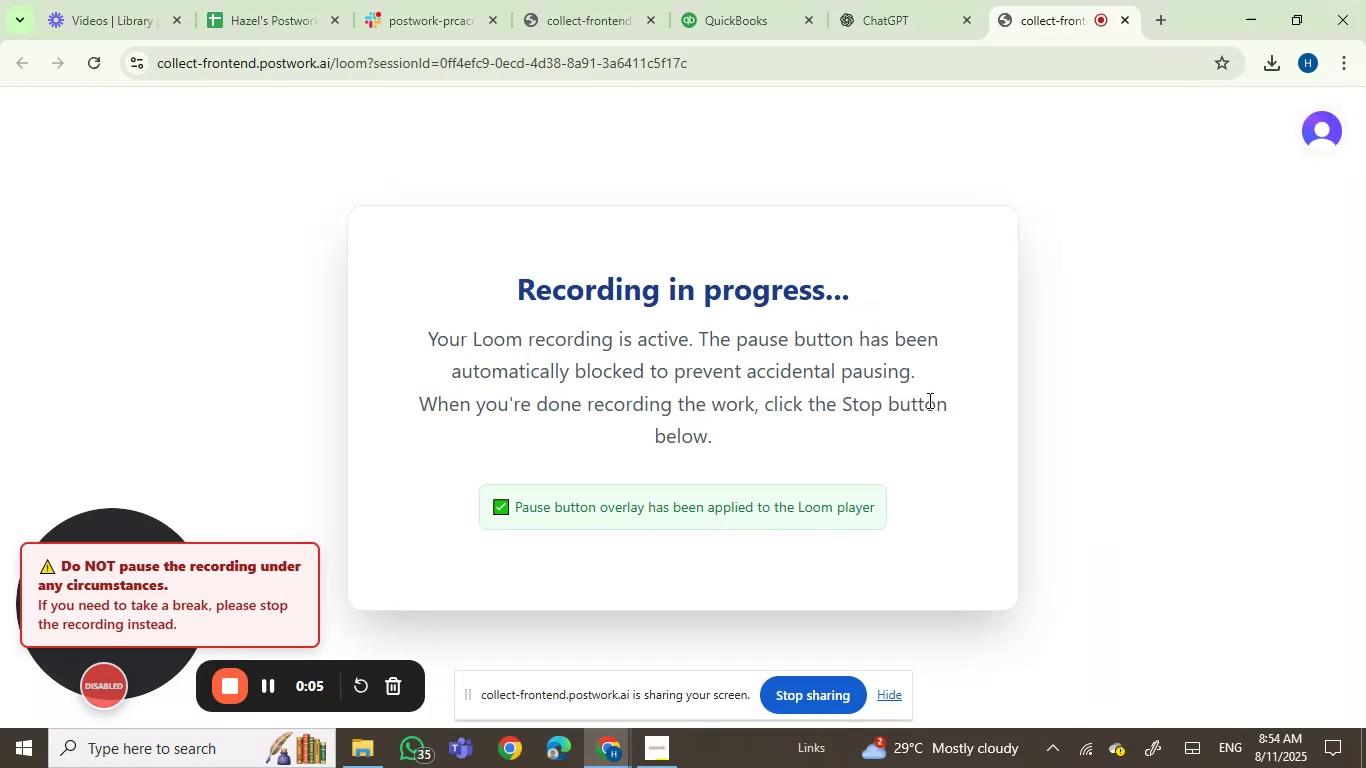 
left_click([729, 21])
 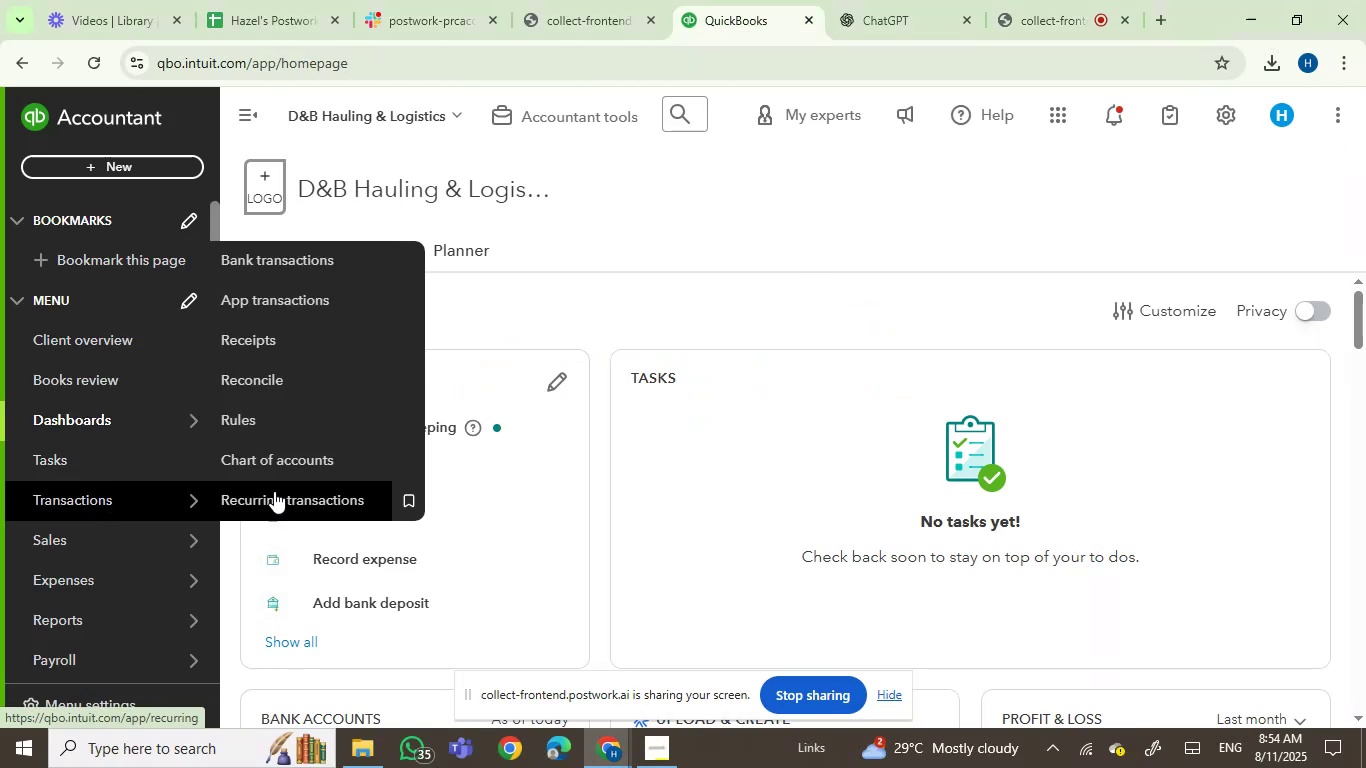 
left_click([296, 247])
 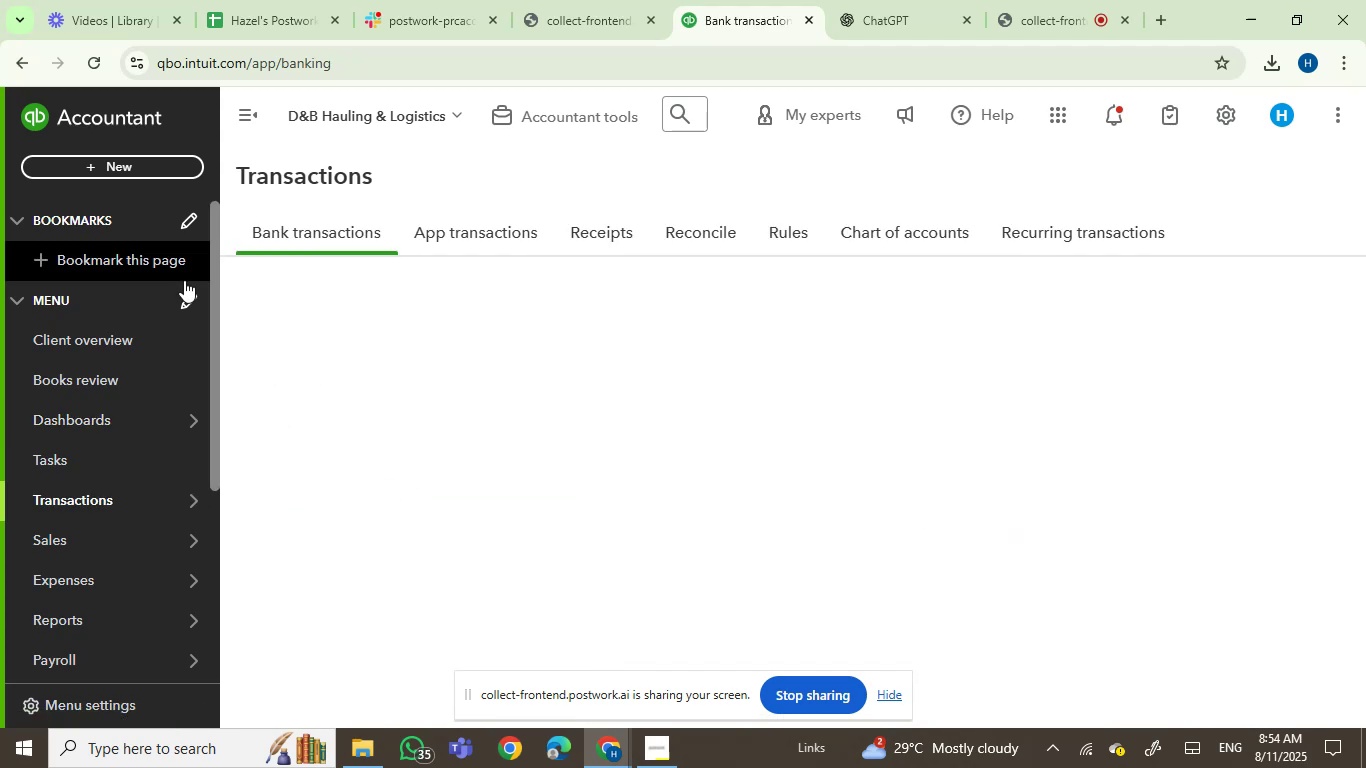 
left_click([255, 109])
 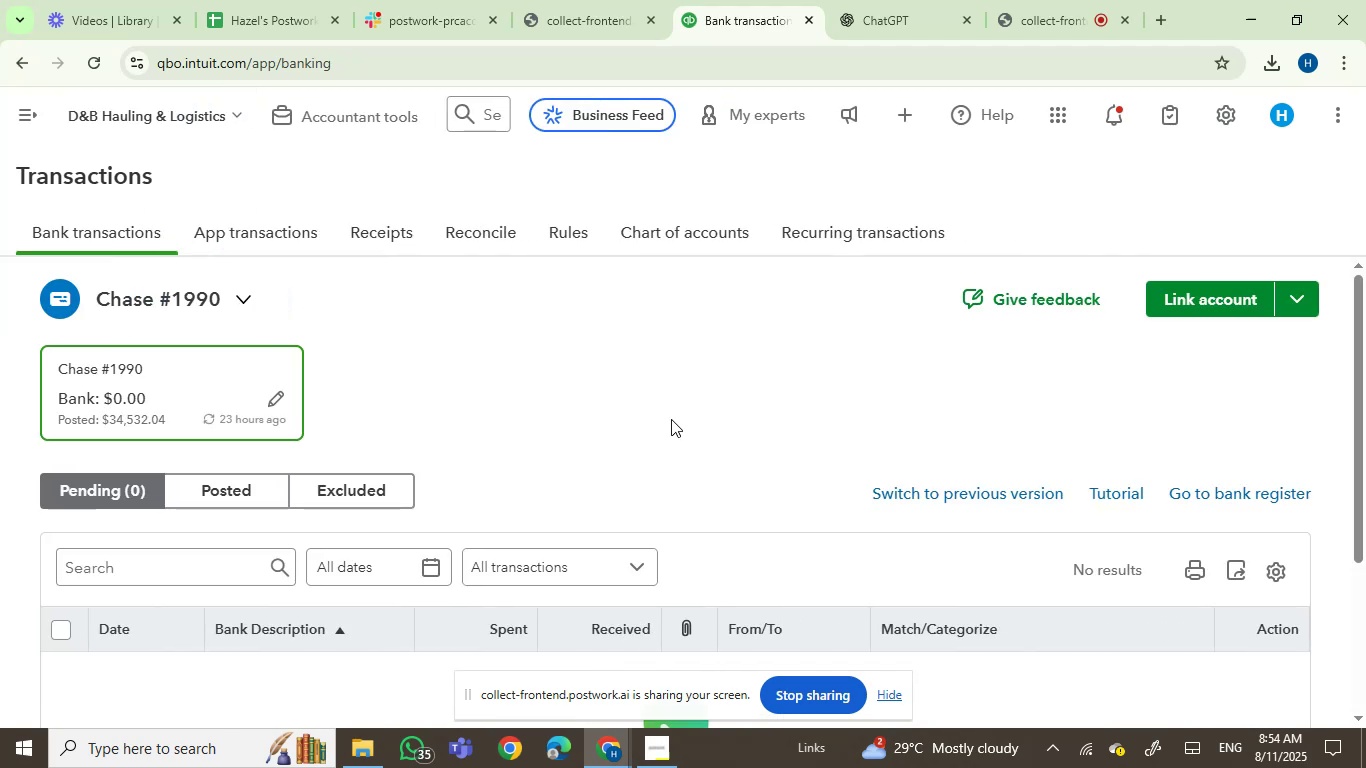 
scroll: coordinate [671, 419], scroll_direction: down, amount: 1.0
 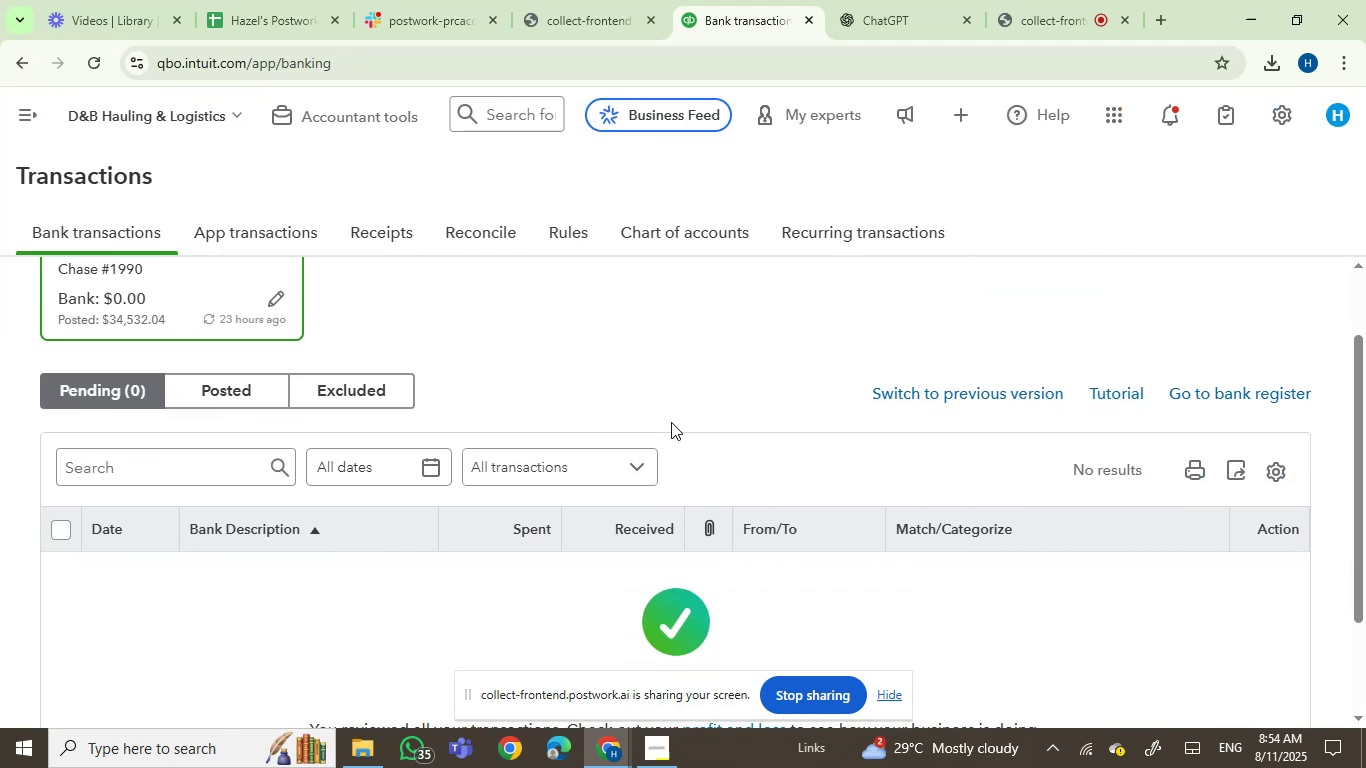 
scroll: coordinate [670, 422], scroll_direction: none, amount: 0.0
 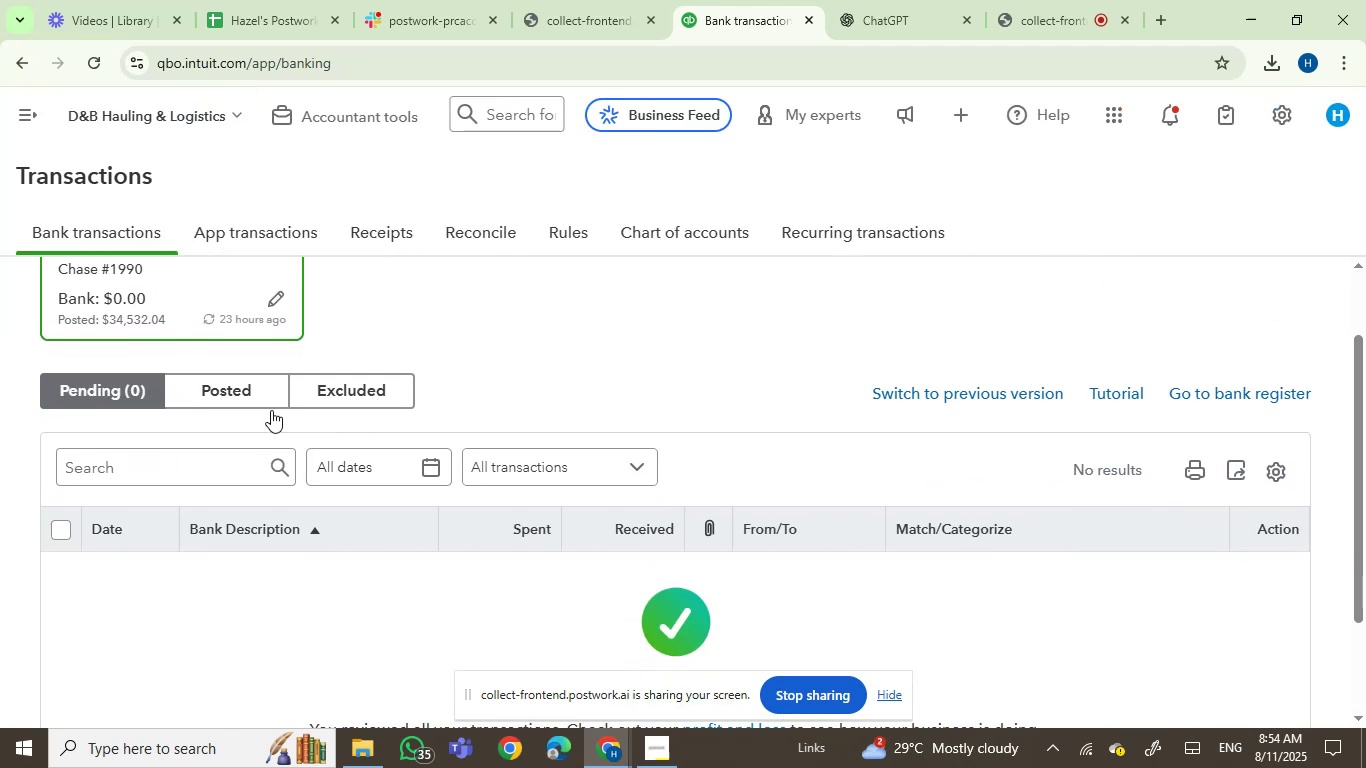 
left_click([213, 396])
 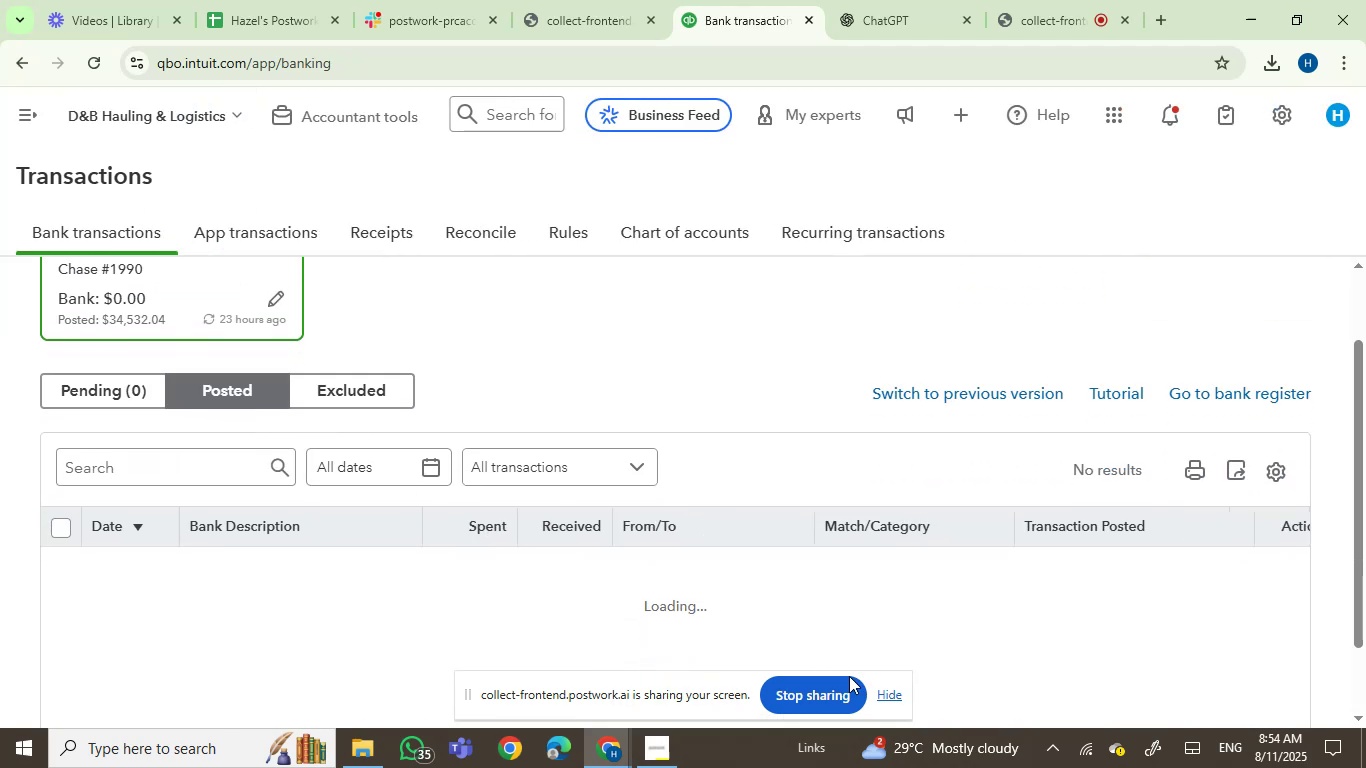 
left_click([903, 699])
 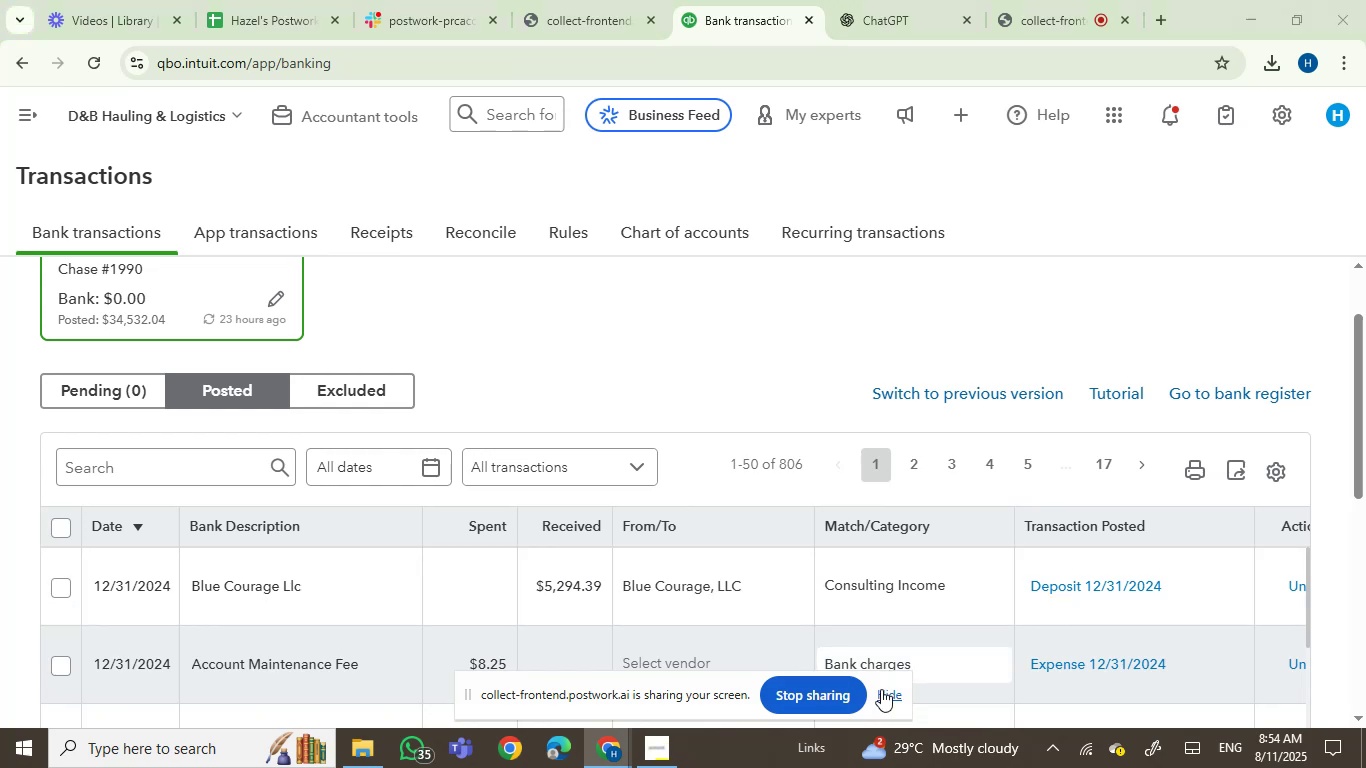 
left_click([884, 702])
 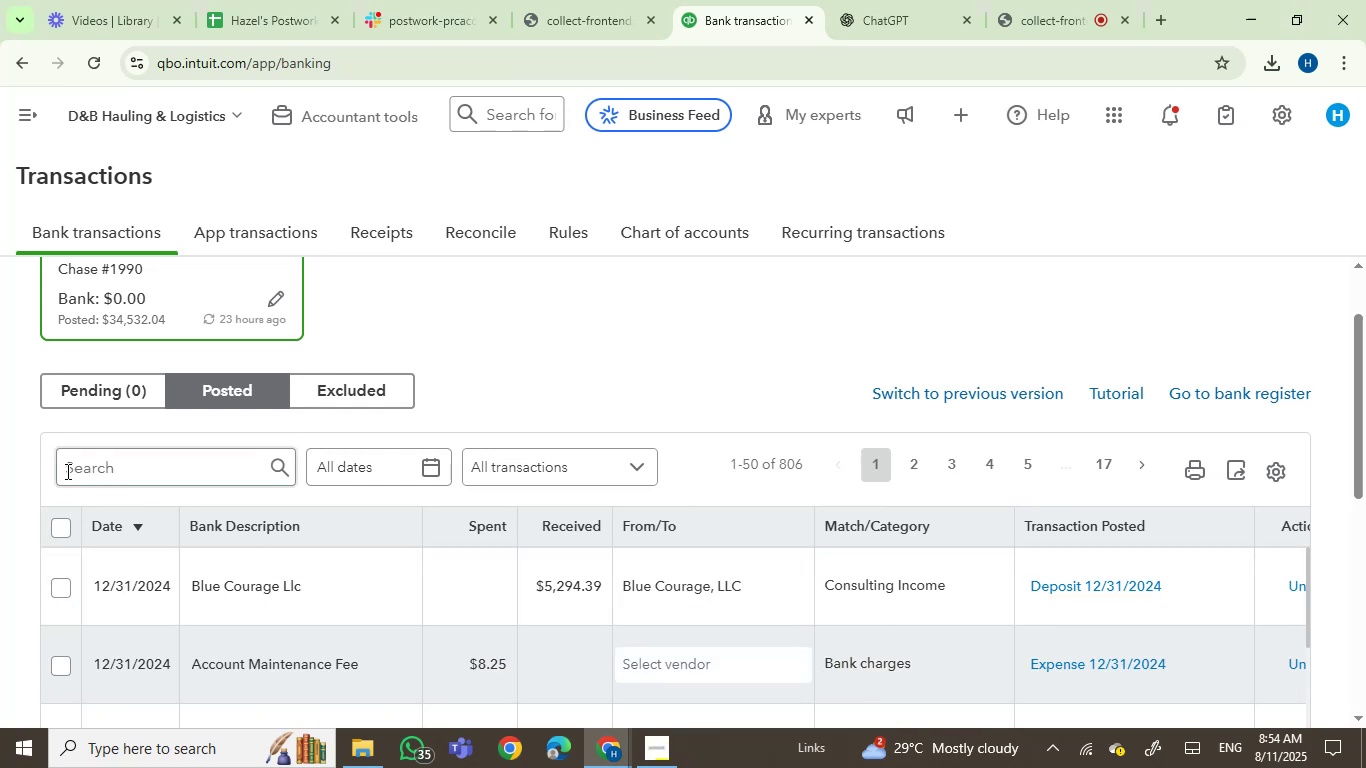 
scroll: coordinate [276, 349], scroll_direction: down, amount: 2.0
 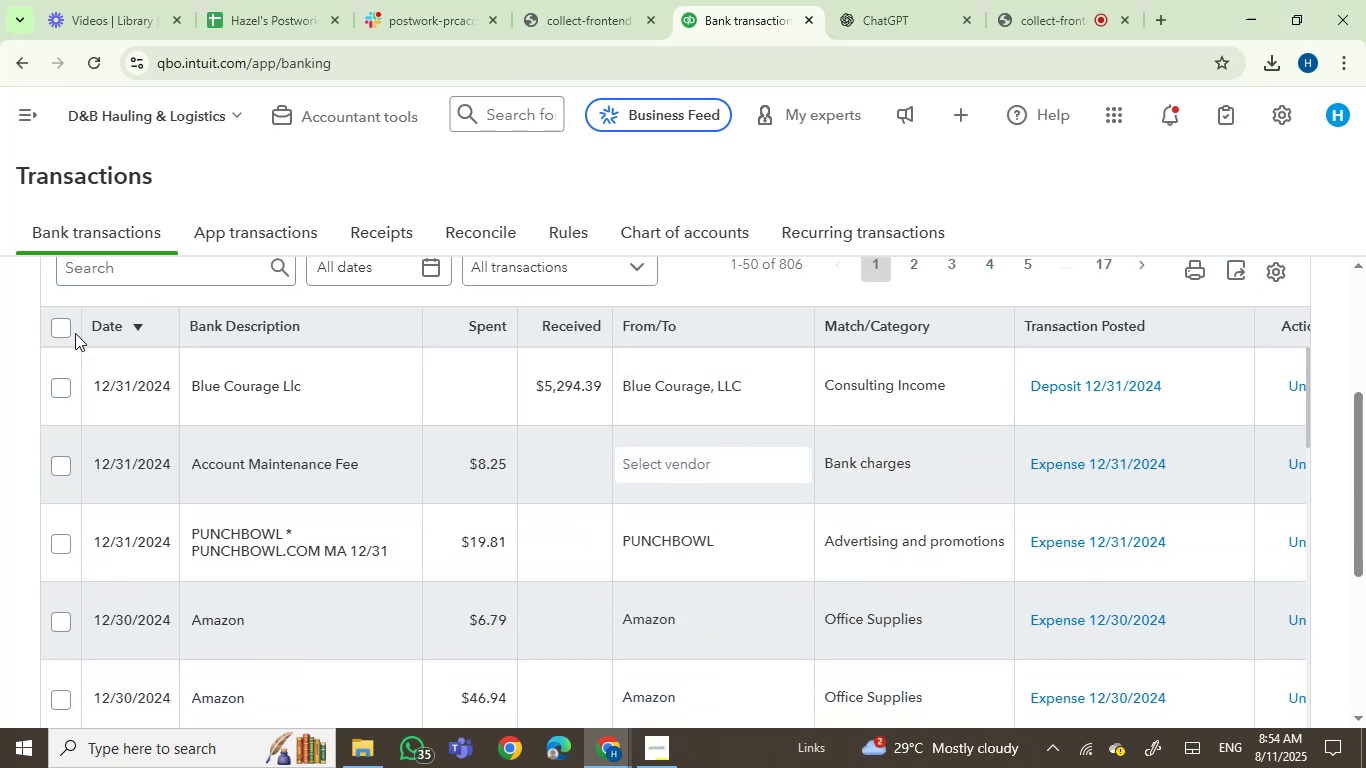 
left_click([60, 329])
 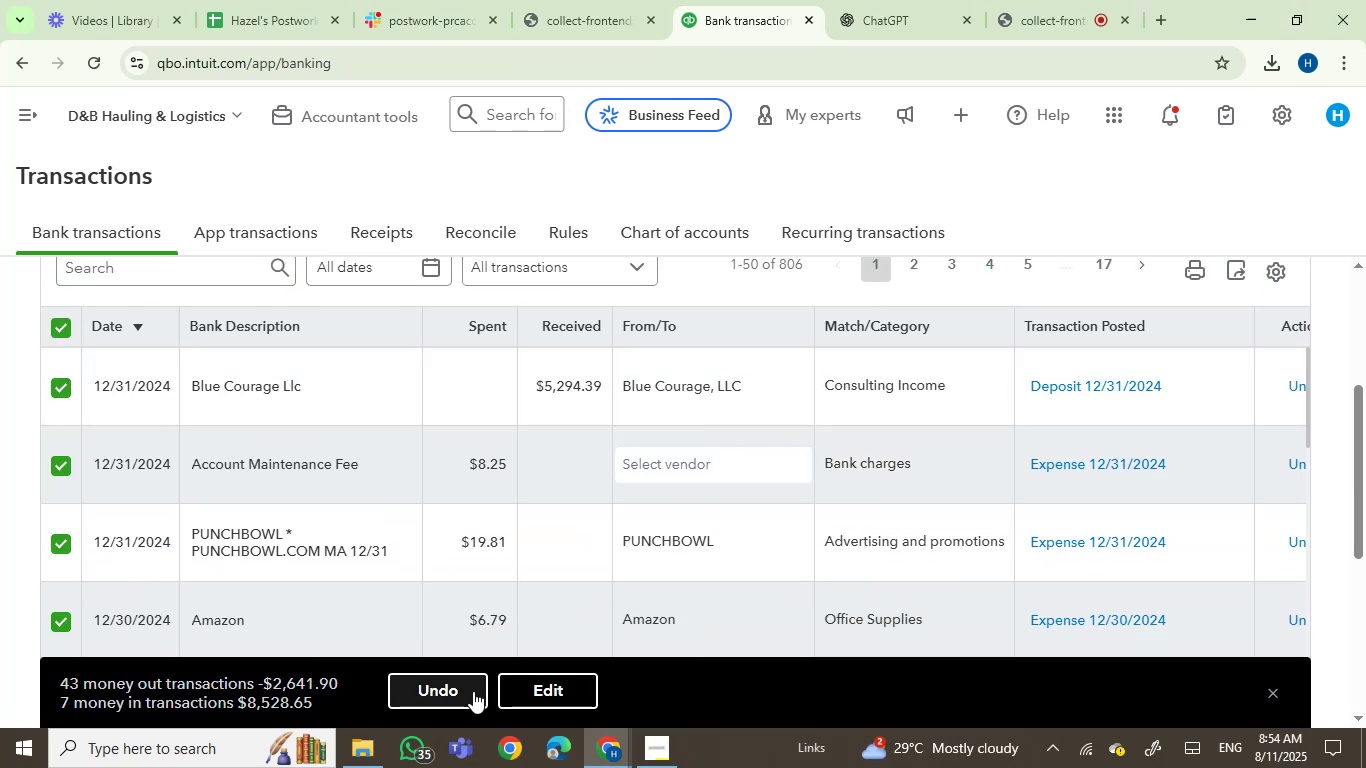 
left_click([433, 687])
 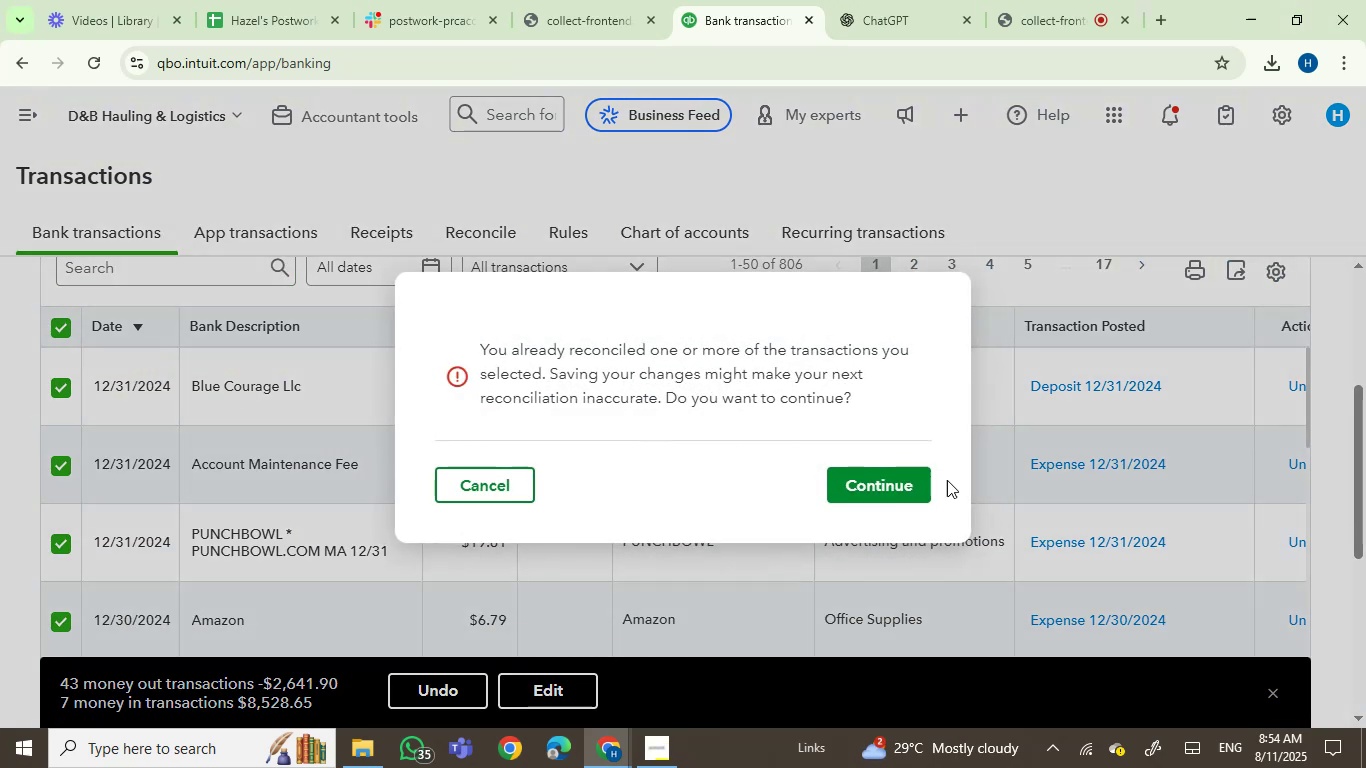 
left_click([921, 488])
 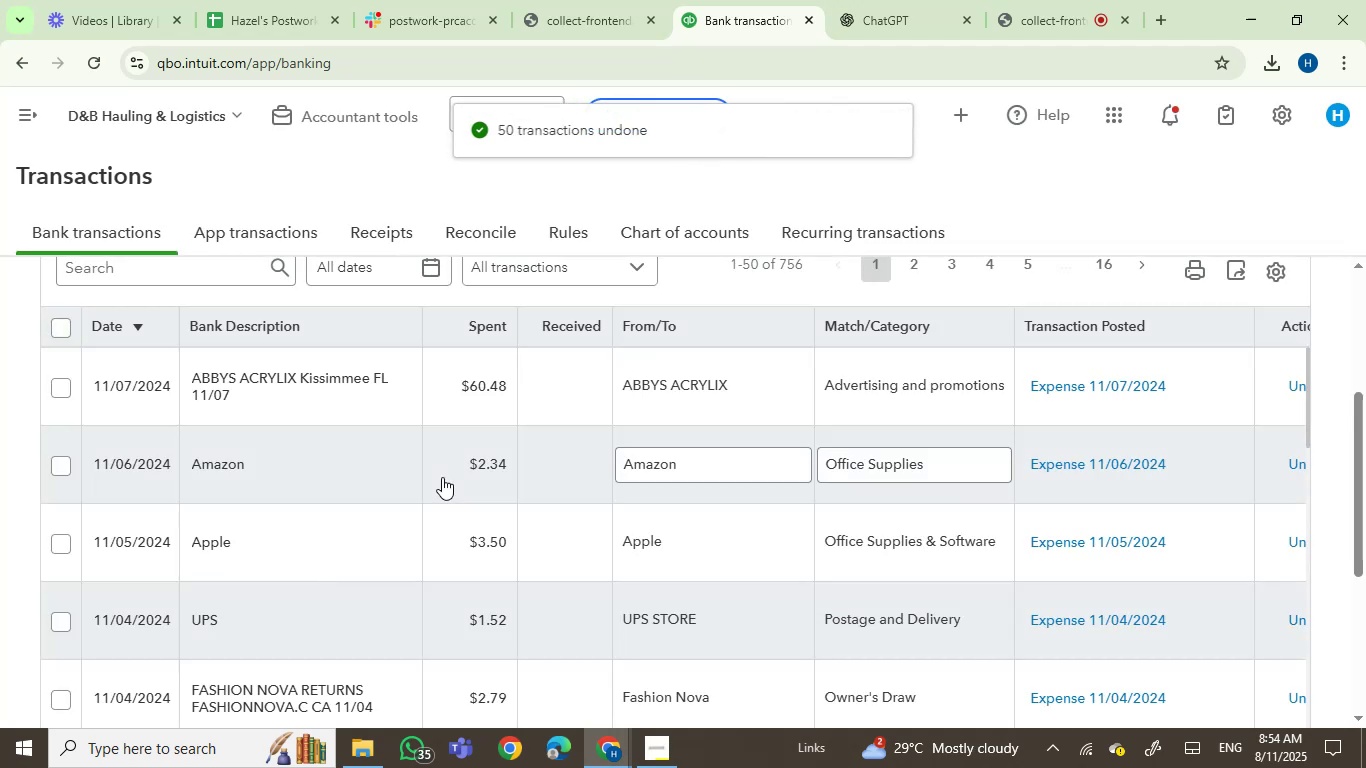 
wait(13.78)
 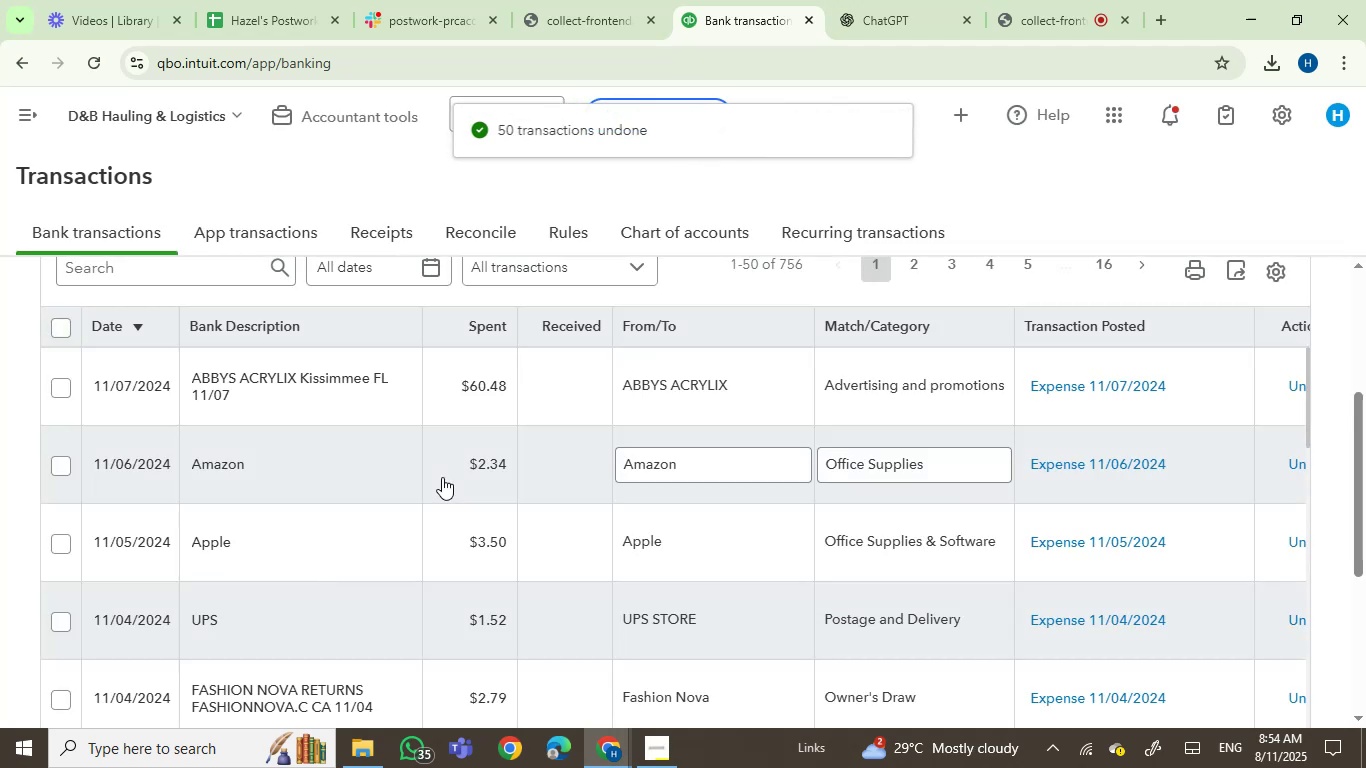 
left_click([63, 334])
 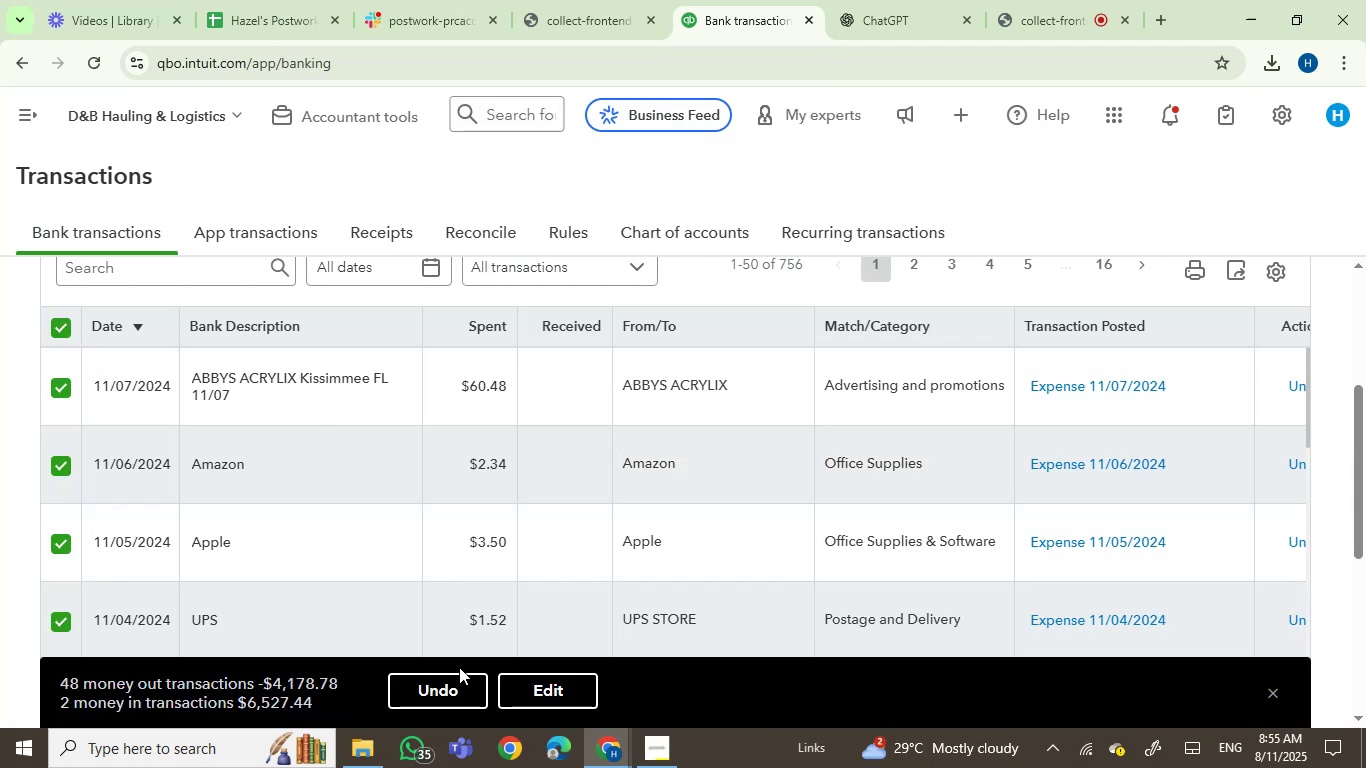 
left_click([443, 678])
 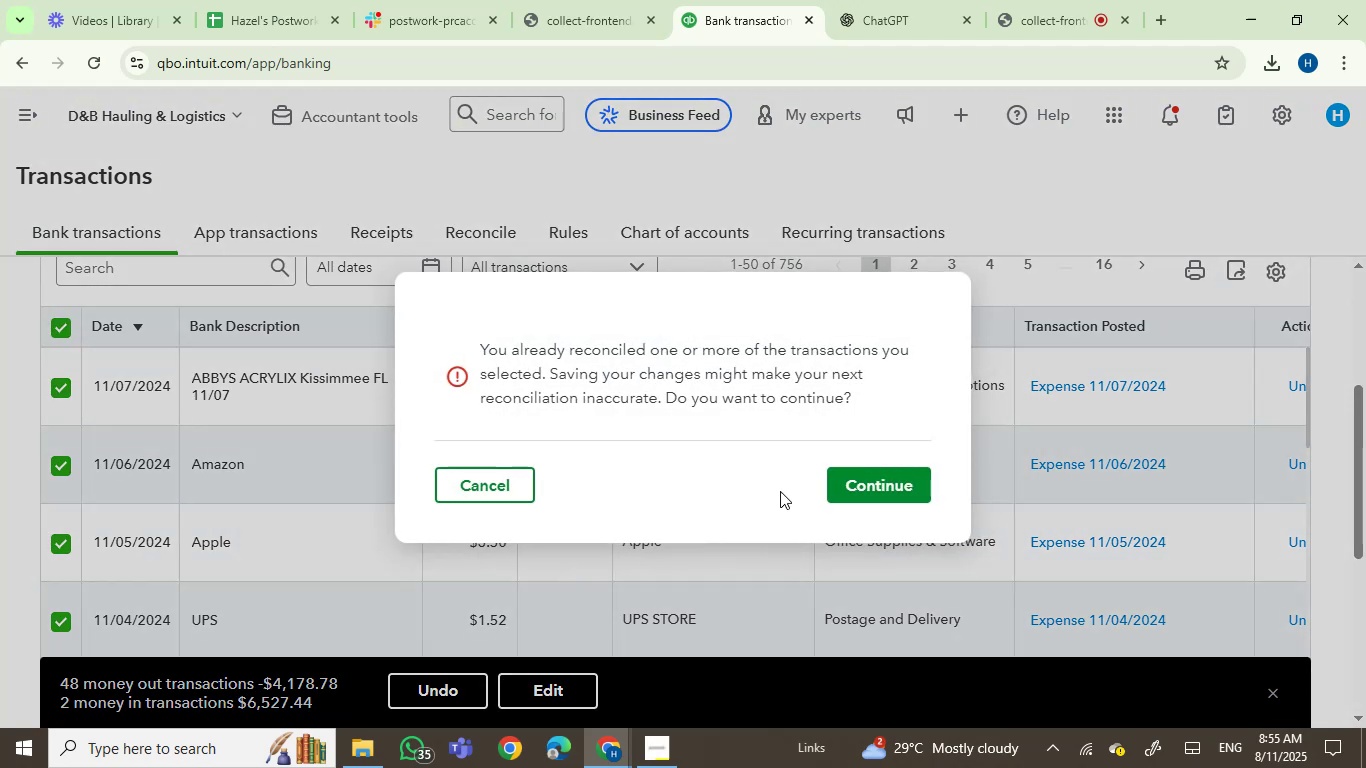 
left_click([899, 491])
 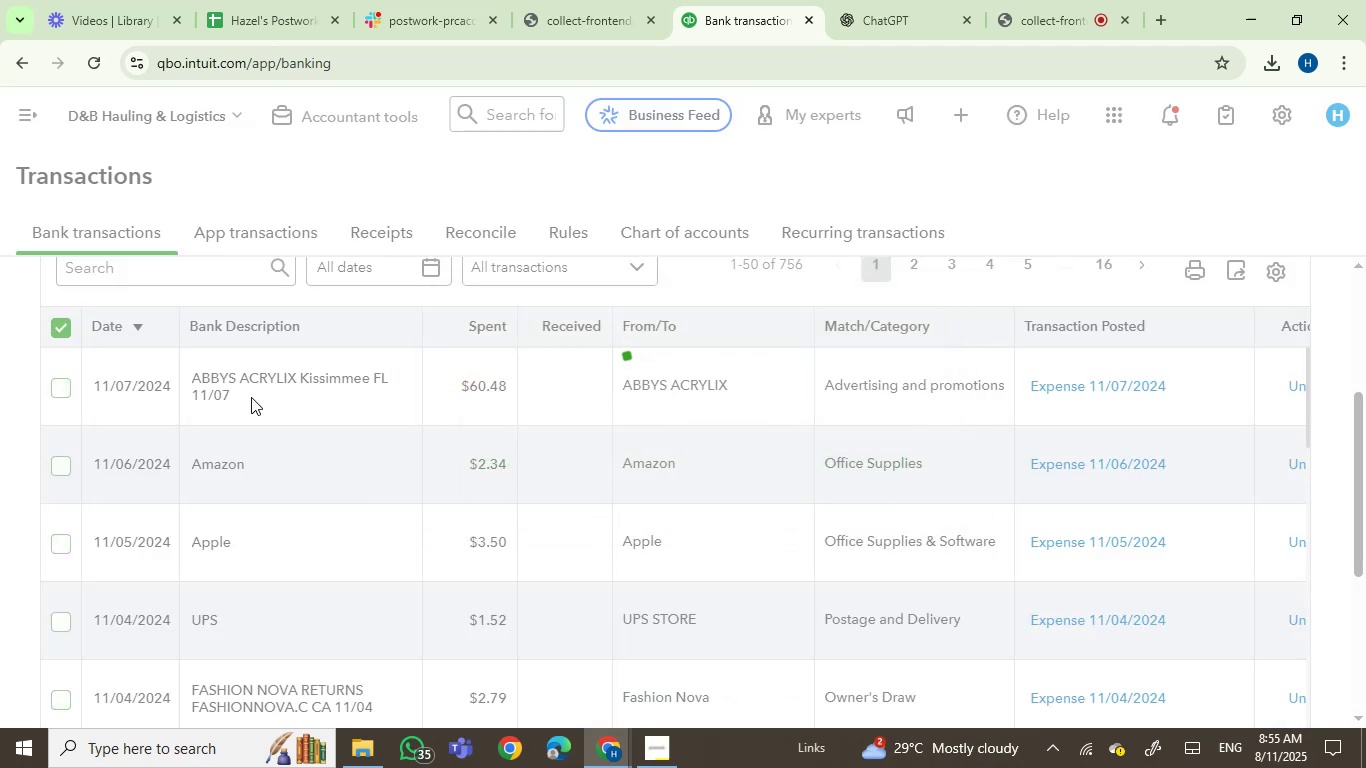 
wait(9.26)
 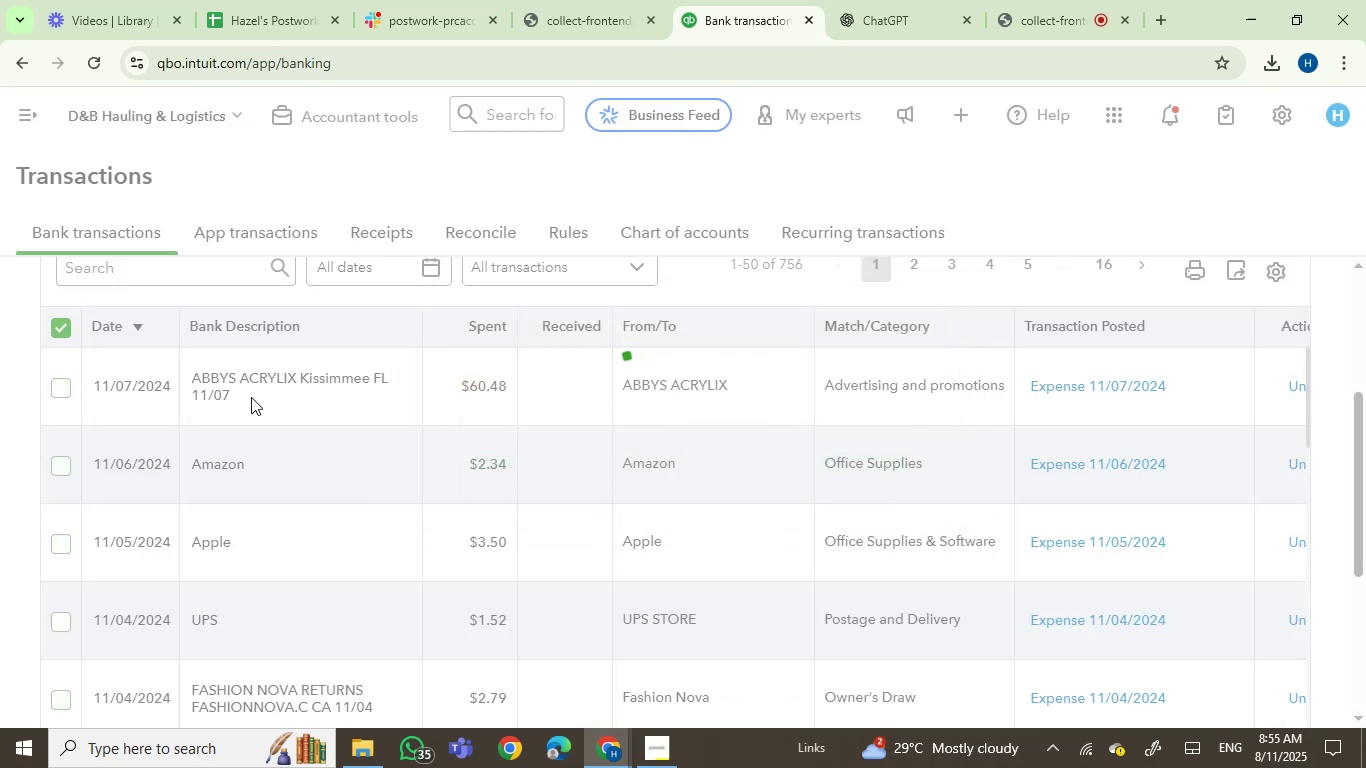 
left_click([61, 324])
 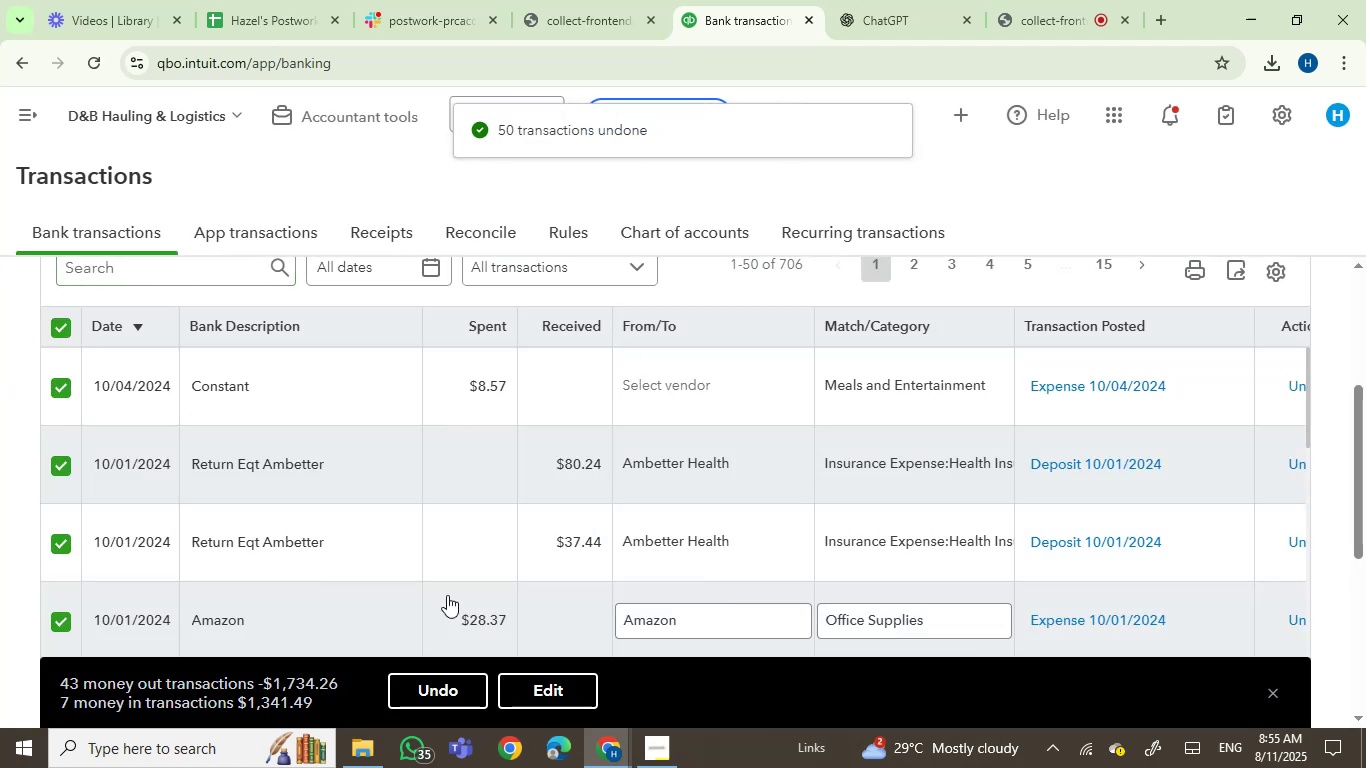 
left_click([441, 695])
 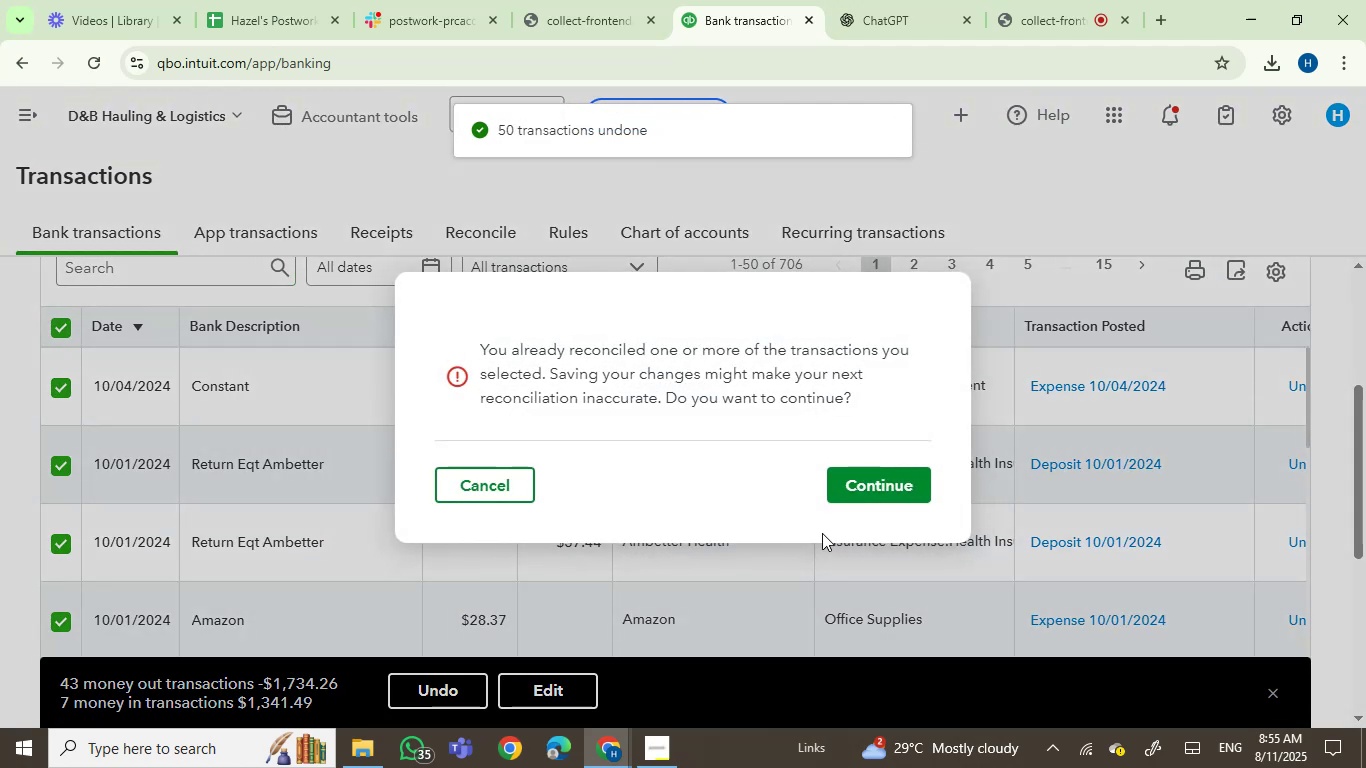 
left_click([878, 499])
 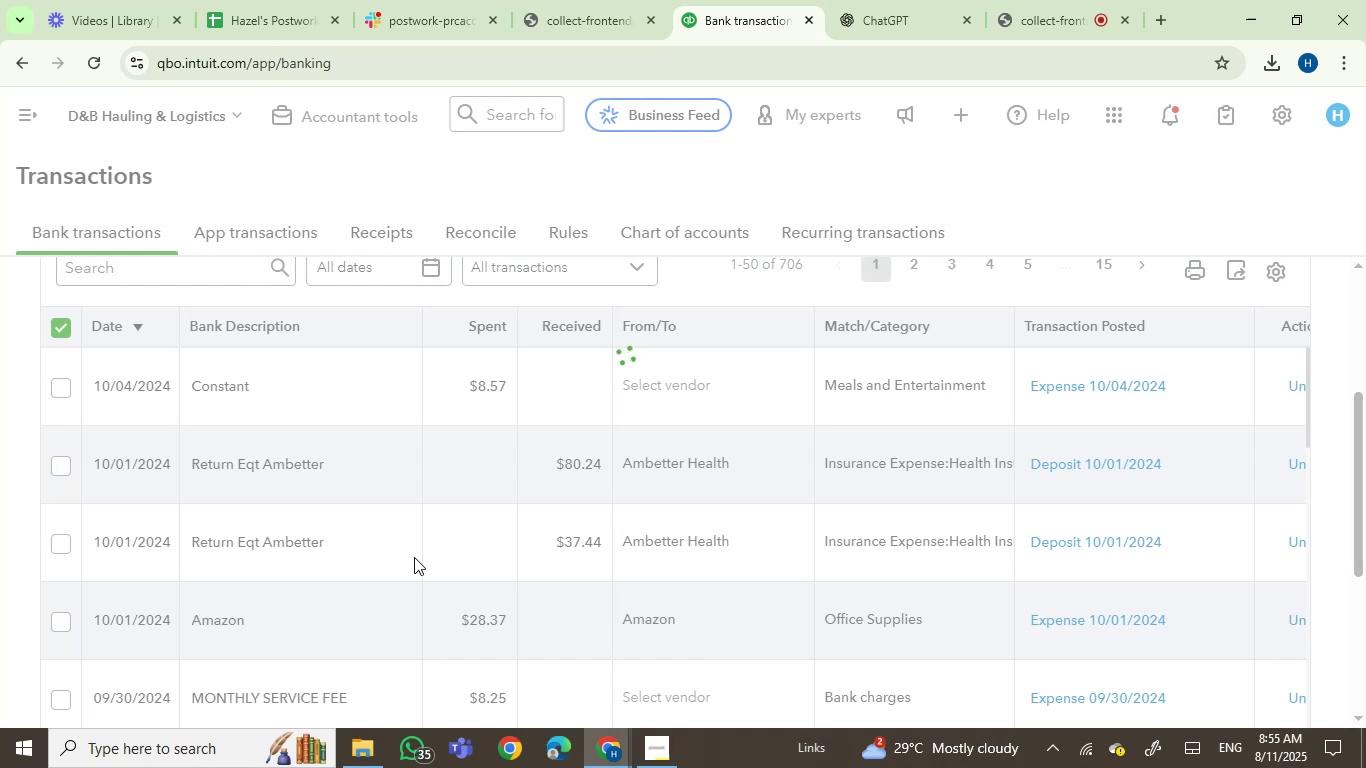 
wait(9.49)
 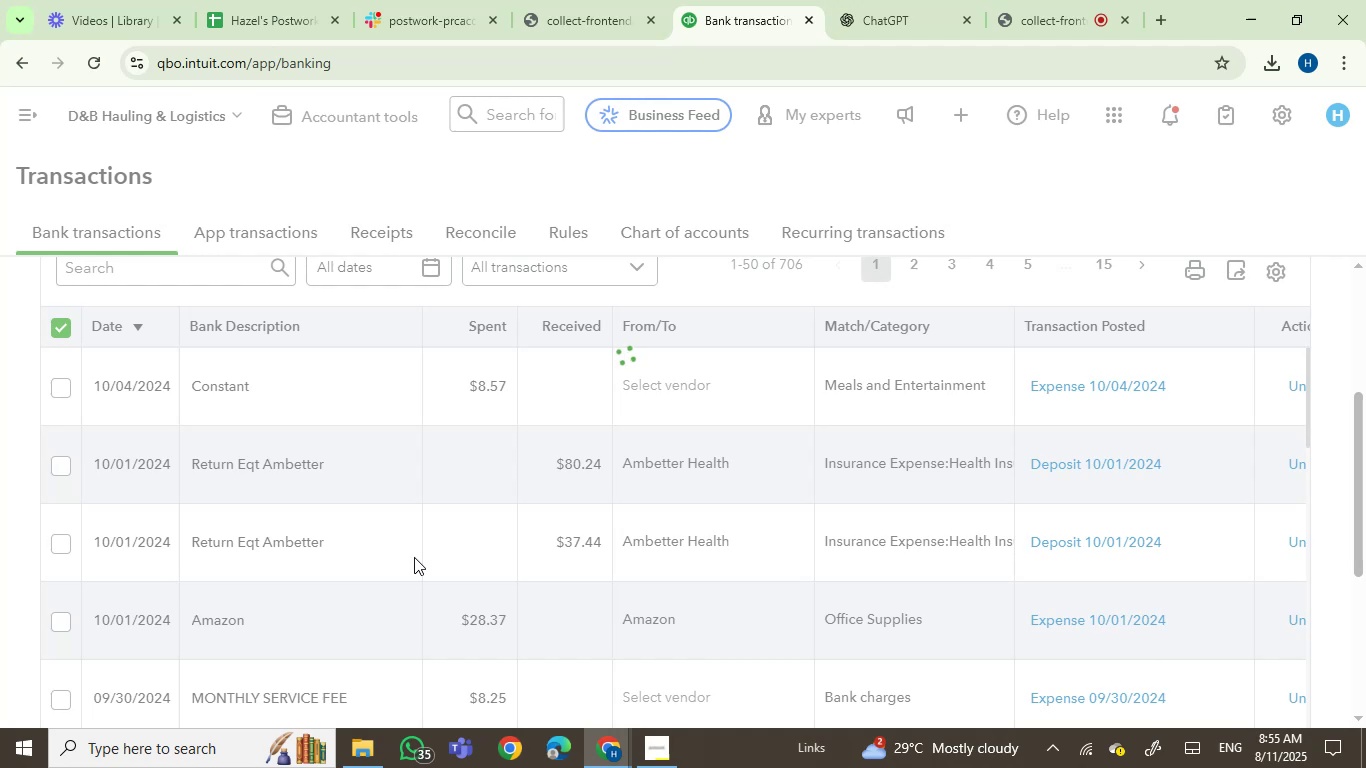 
left_click([67, 332])
 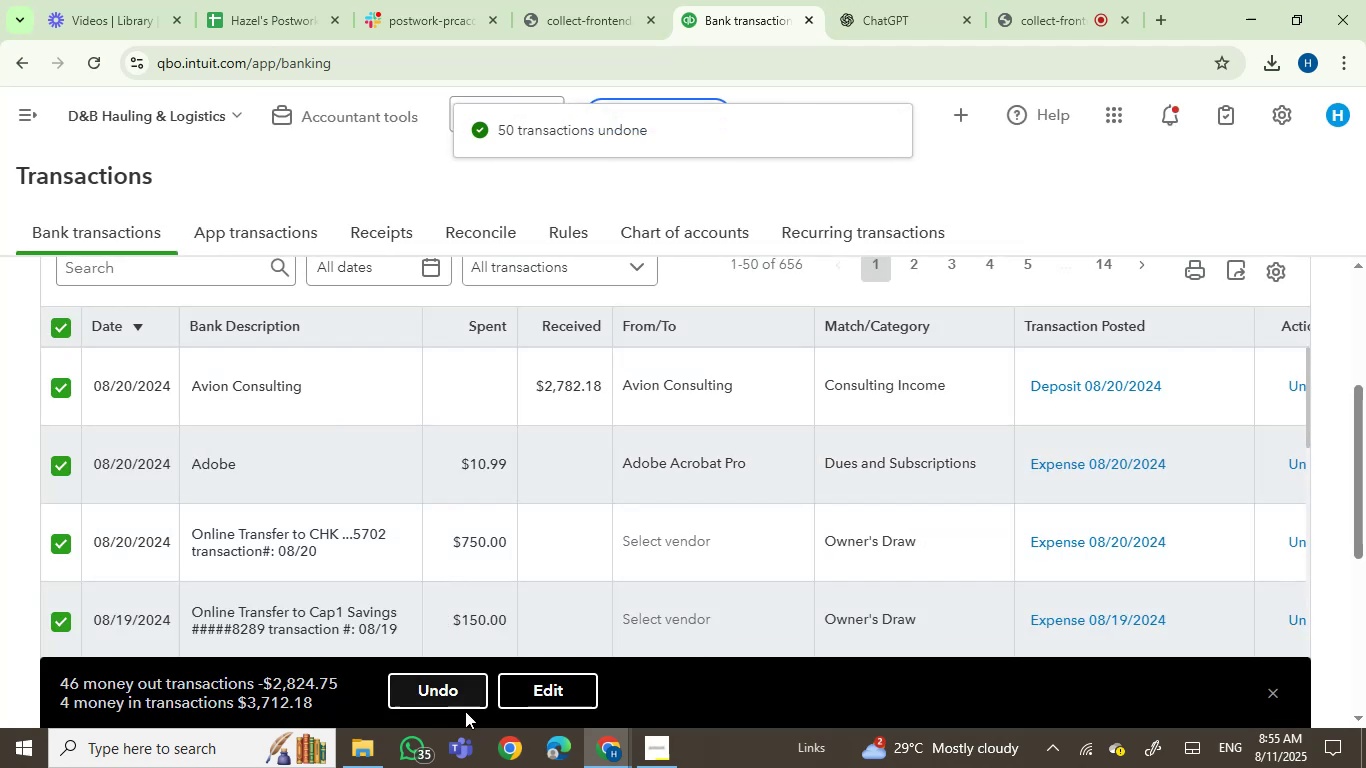 
left_click([452, 694])
 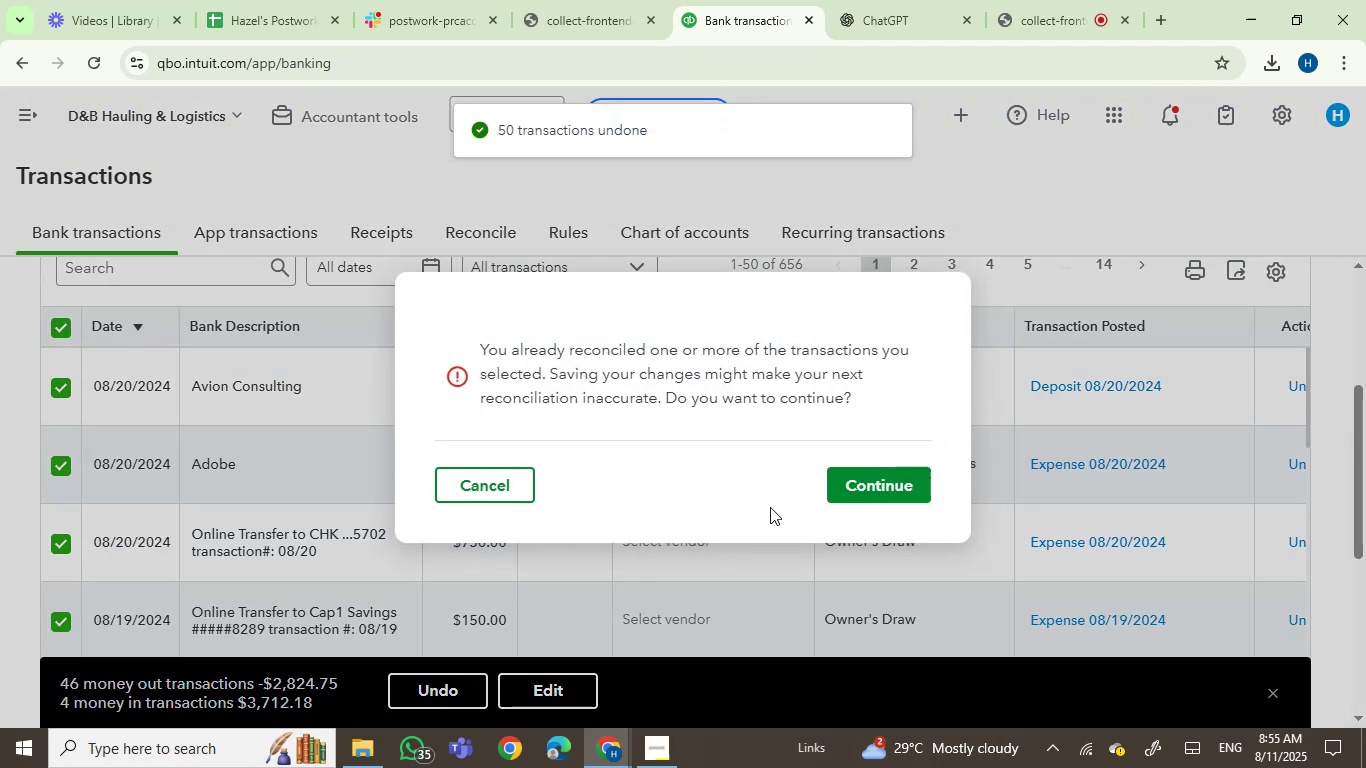 
left_click([893, 493])
 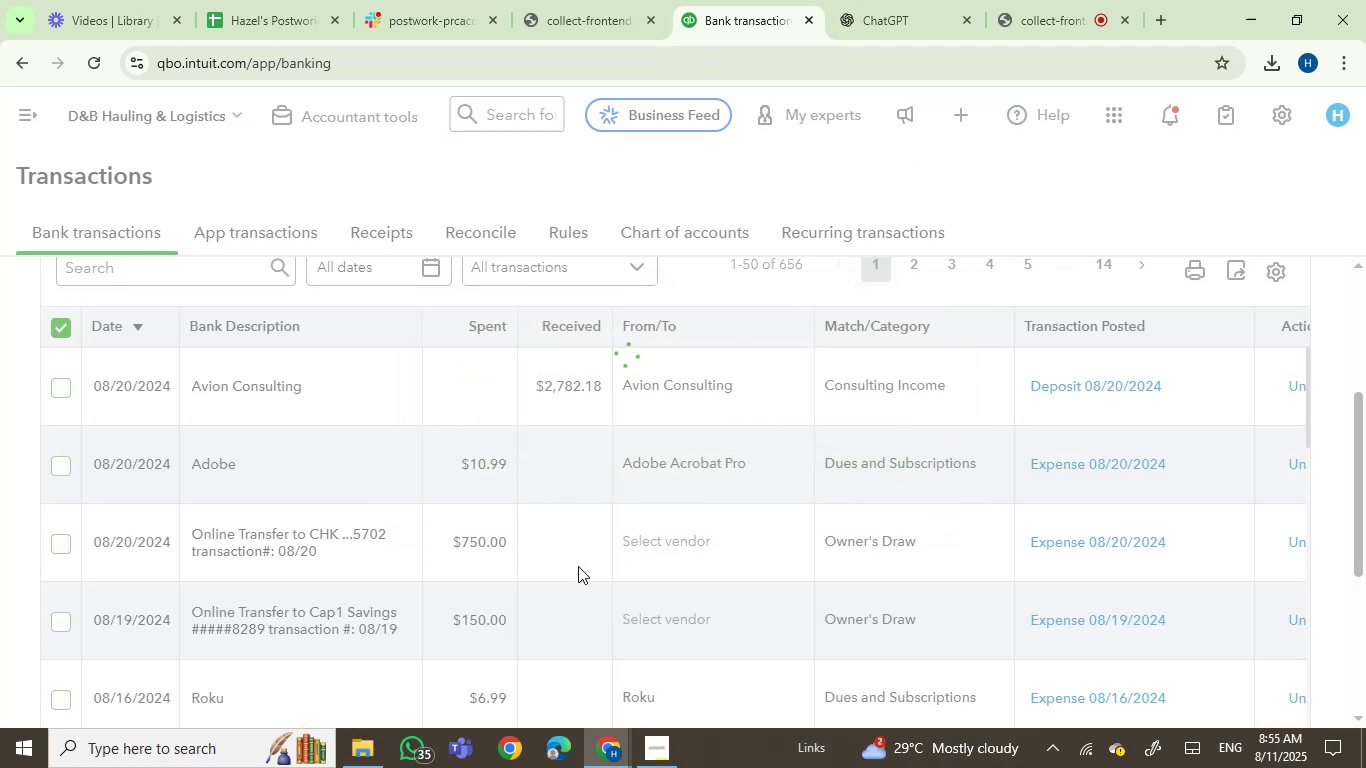 
wait(9.63)
 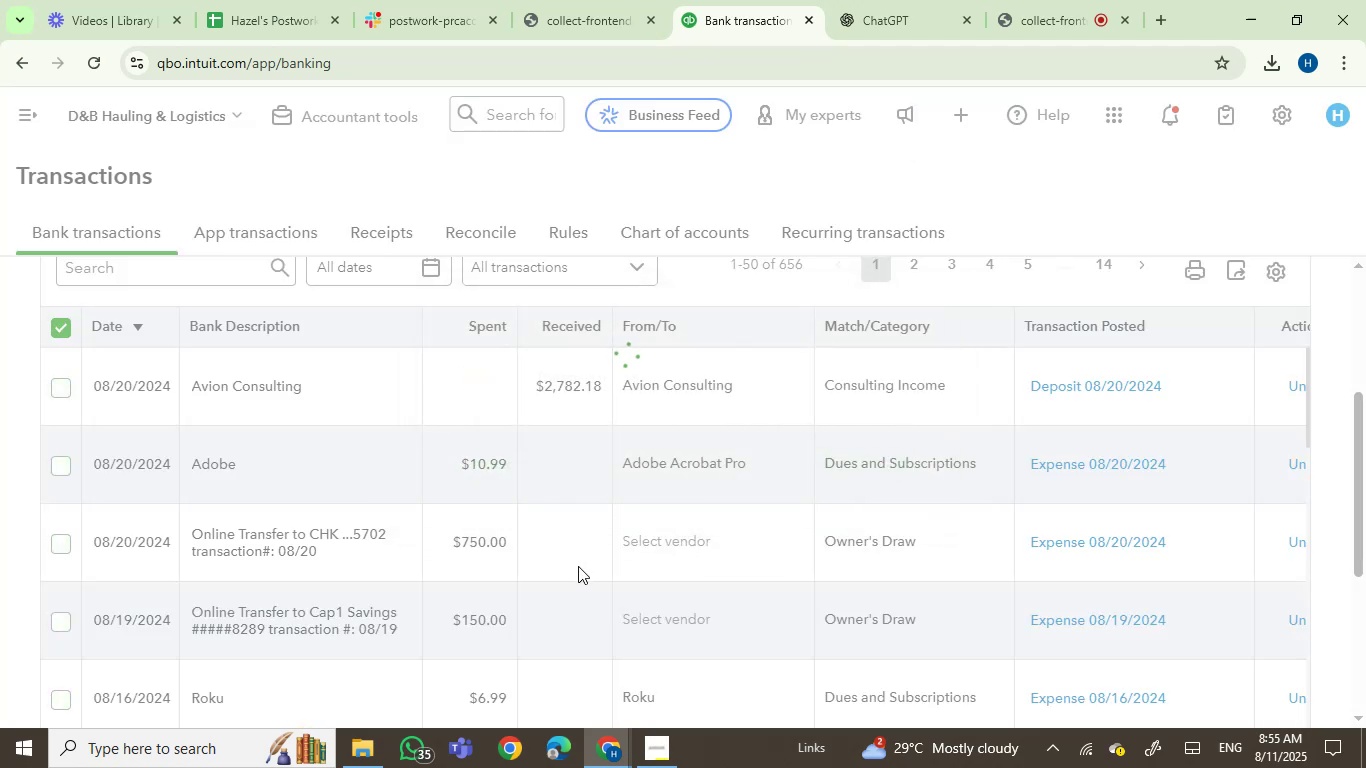 
left_click([59, 323])
 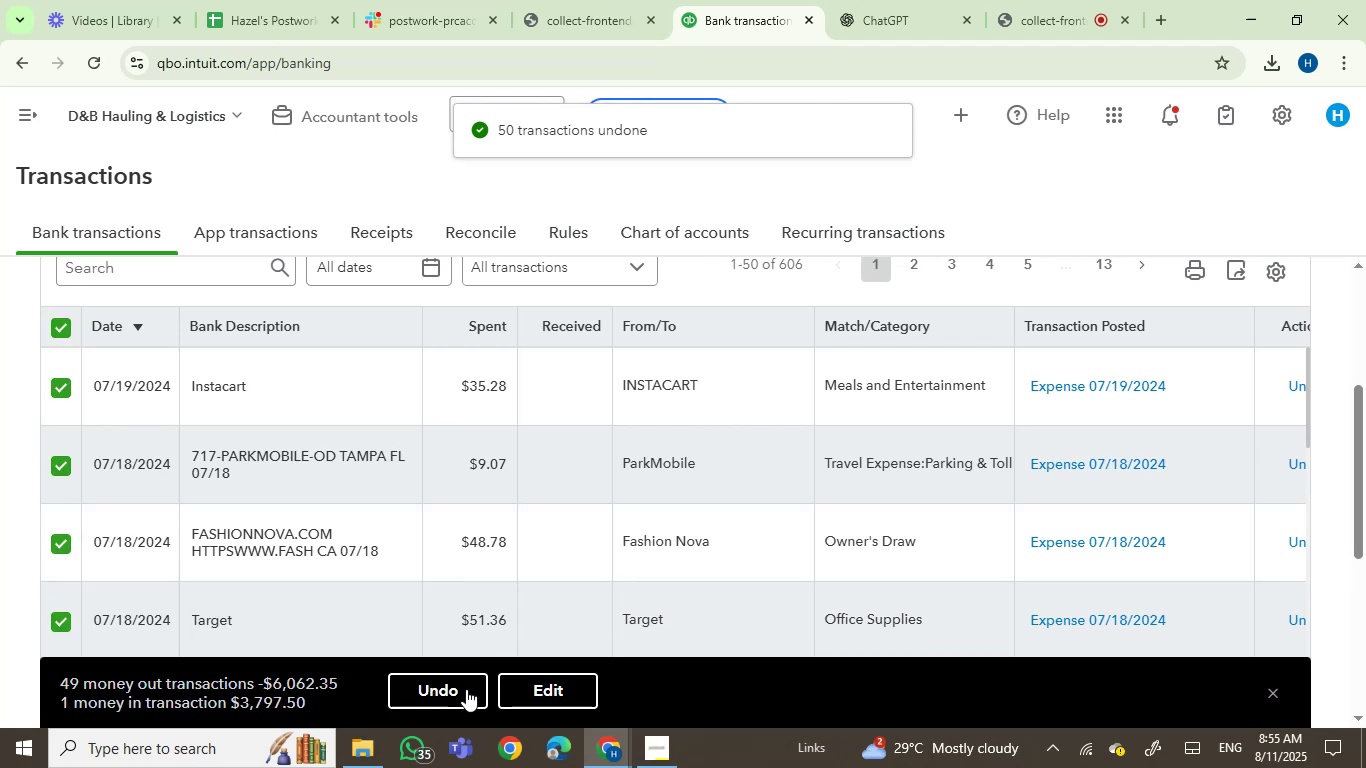 
left_click([451, 695])
 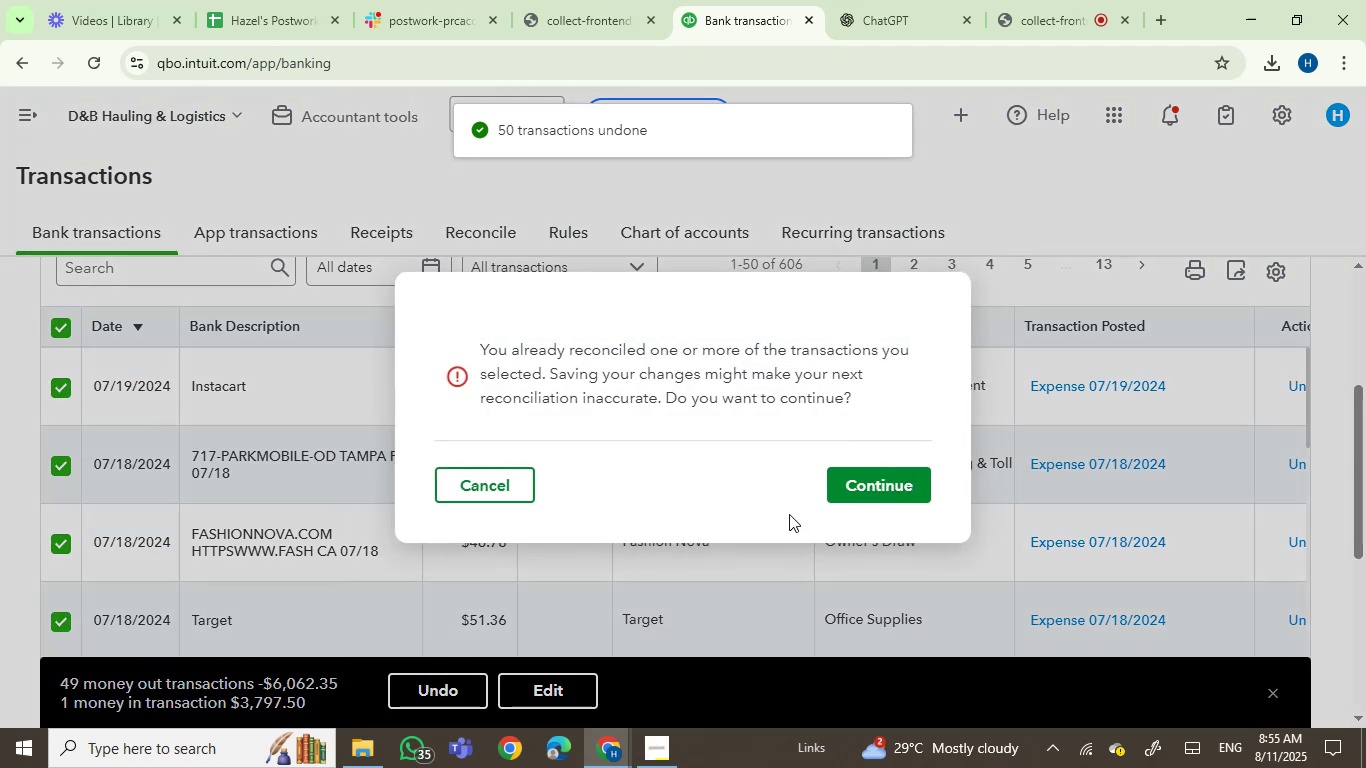 
left_click([851, 497])
 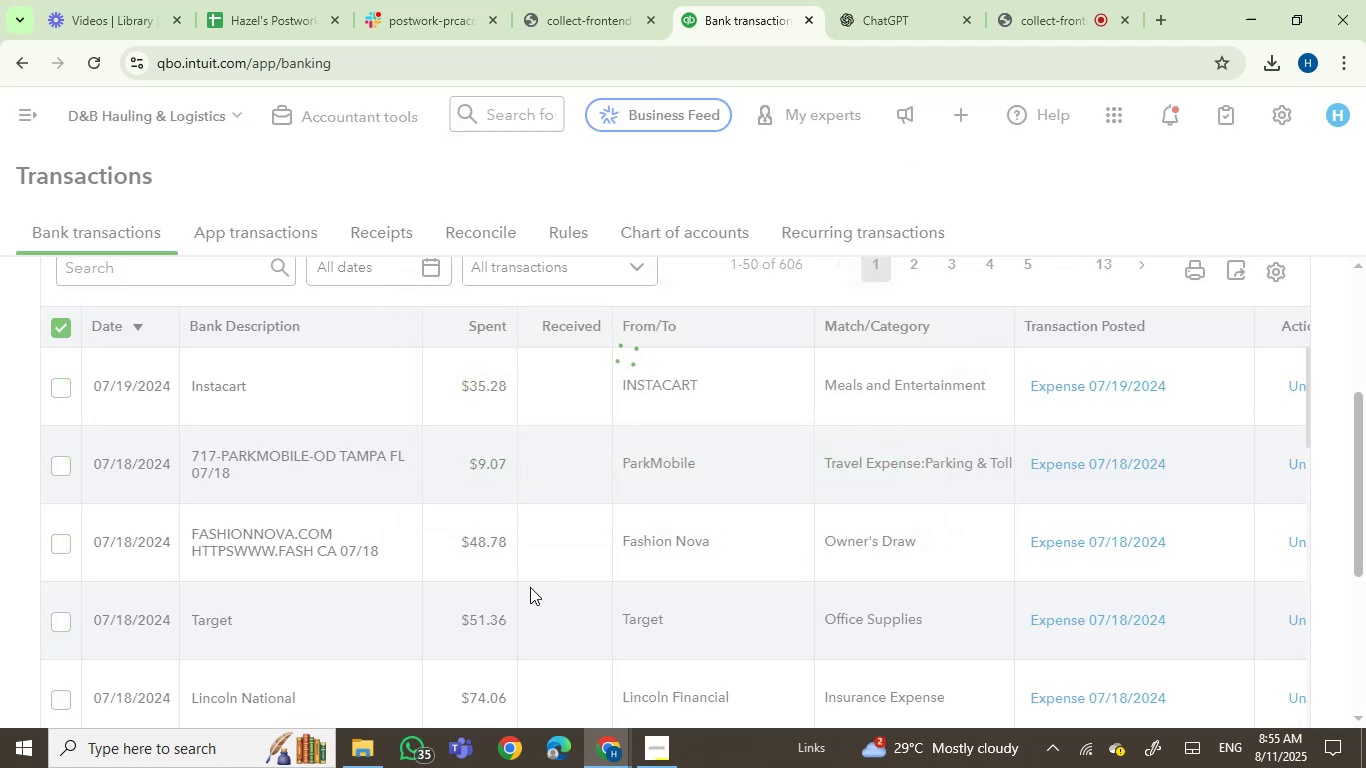 
wait(9.8)
 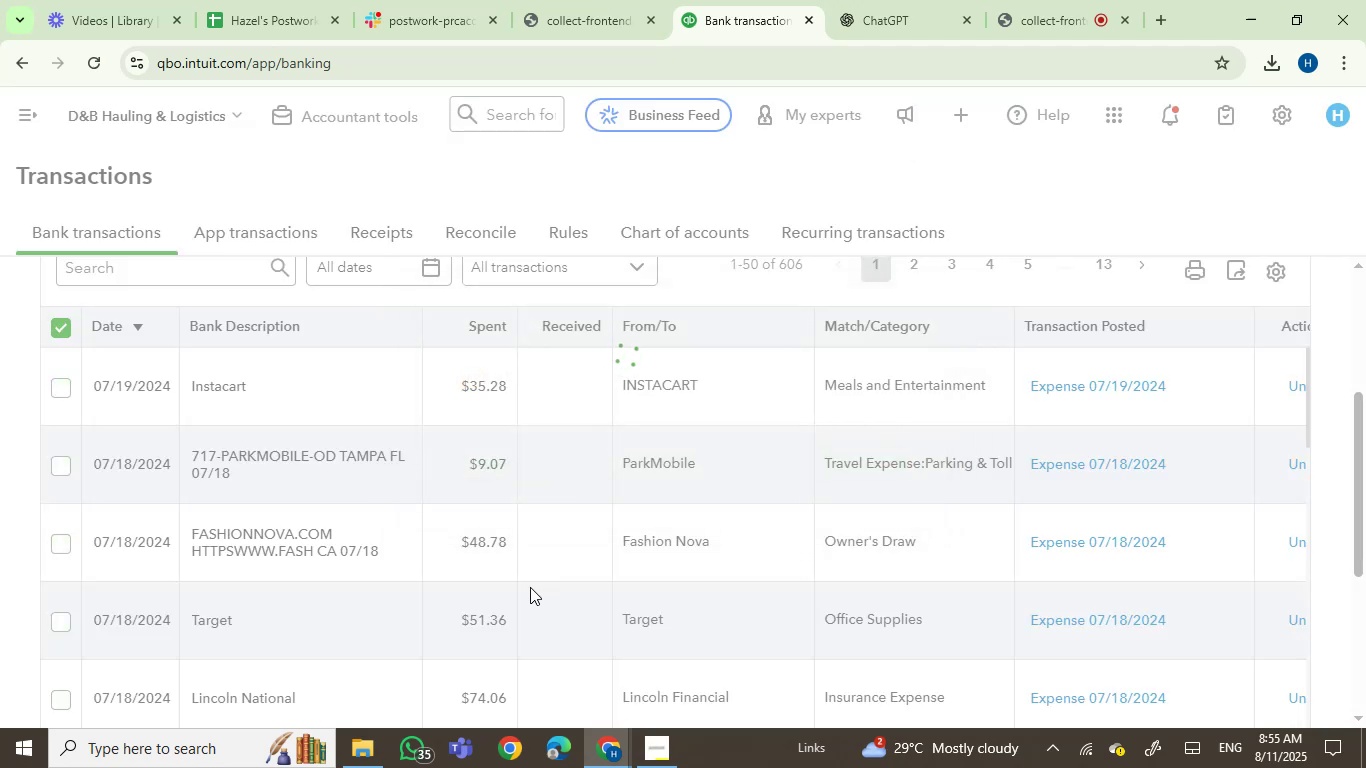 
left_click([55, 330])
 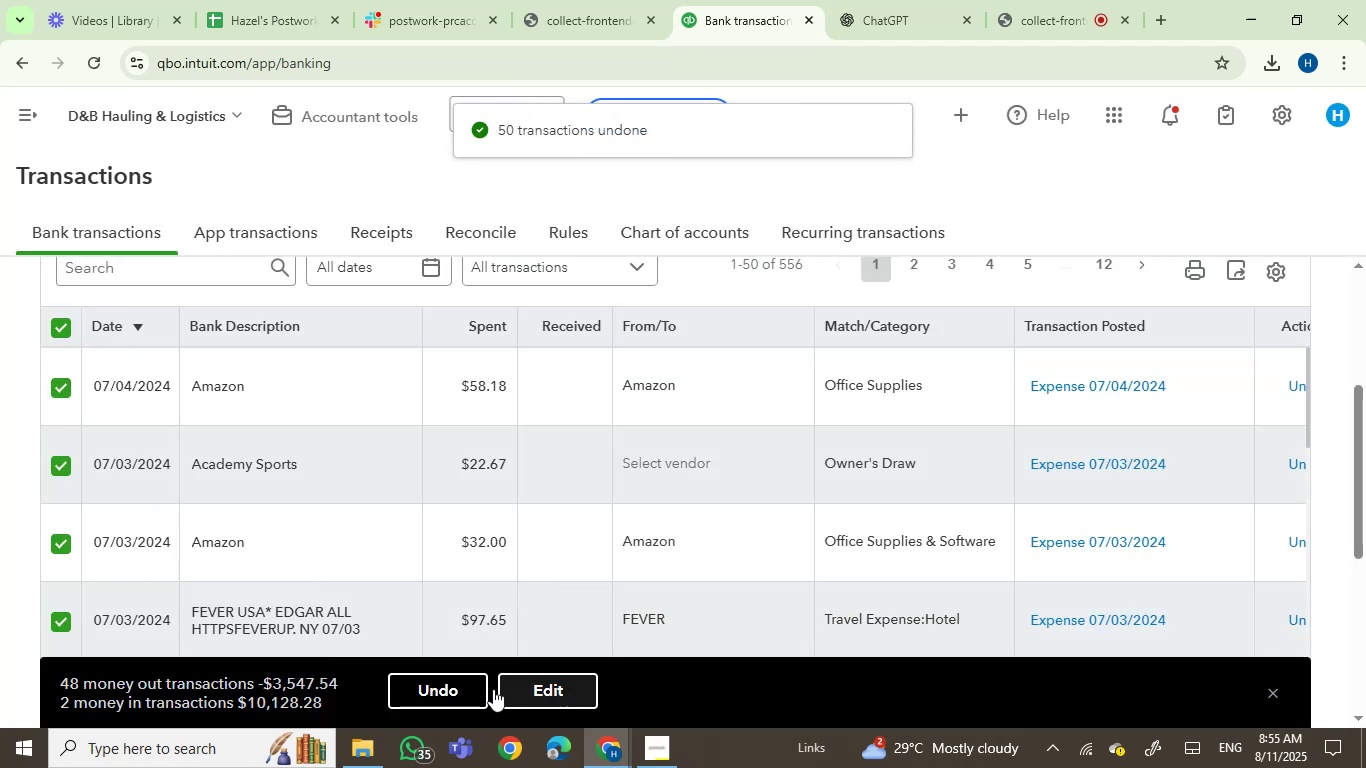 
left_click([446, 689])
 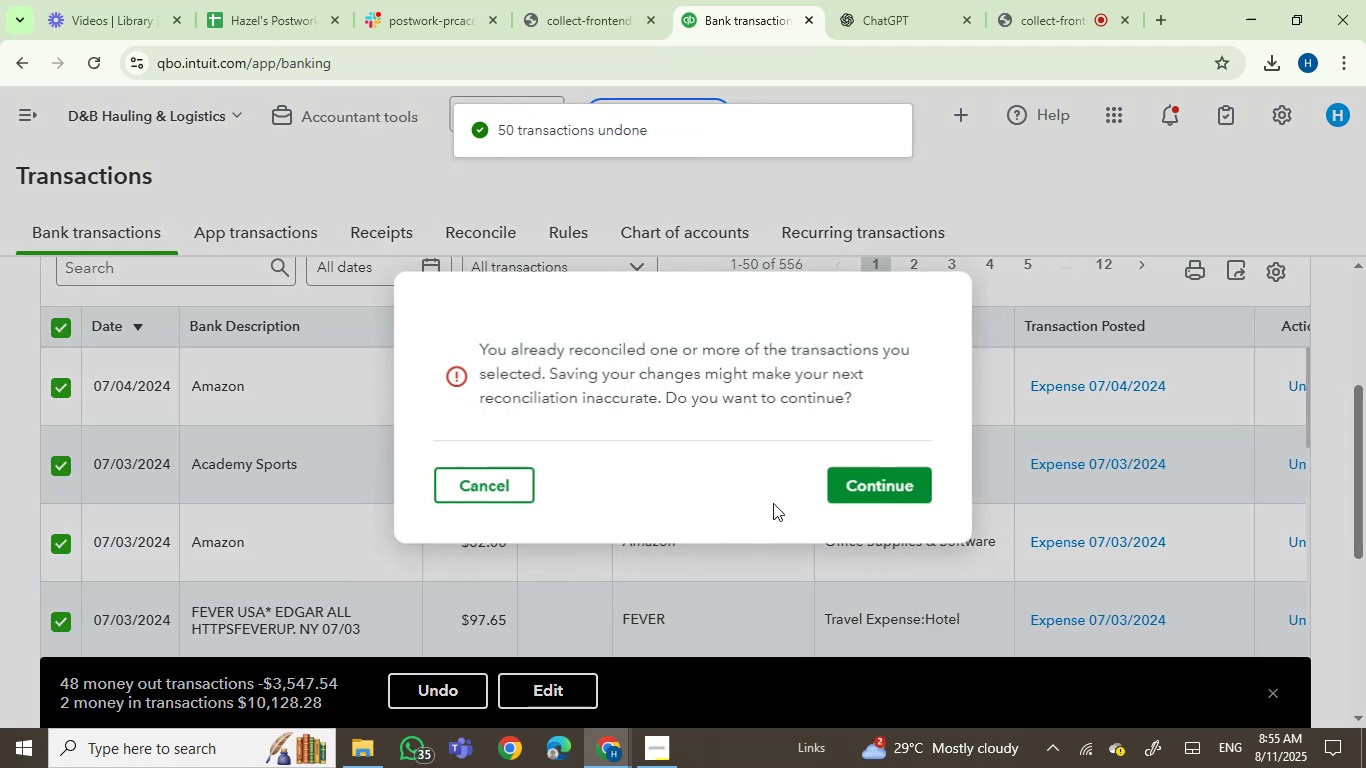 
left_click([863, 478])
 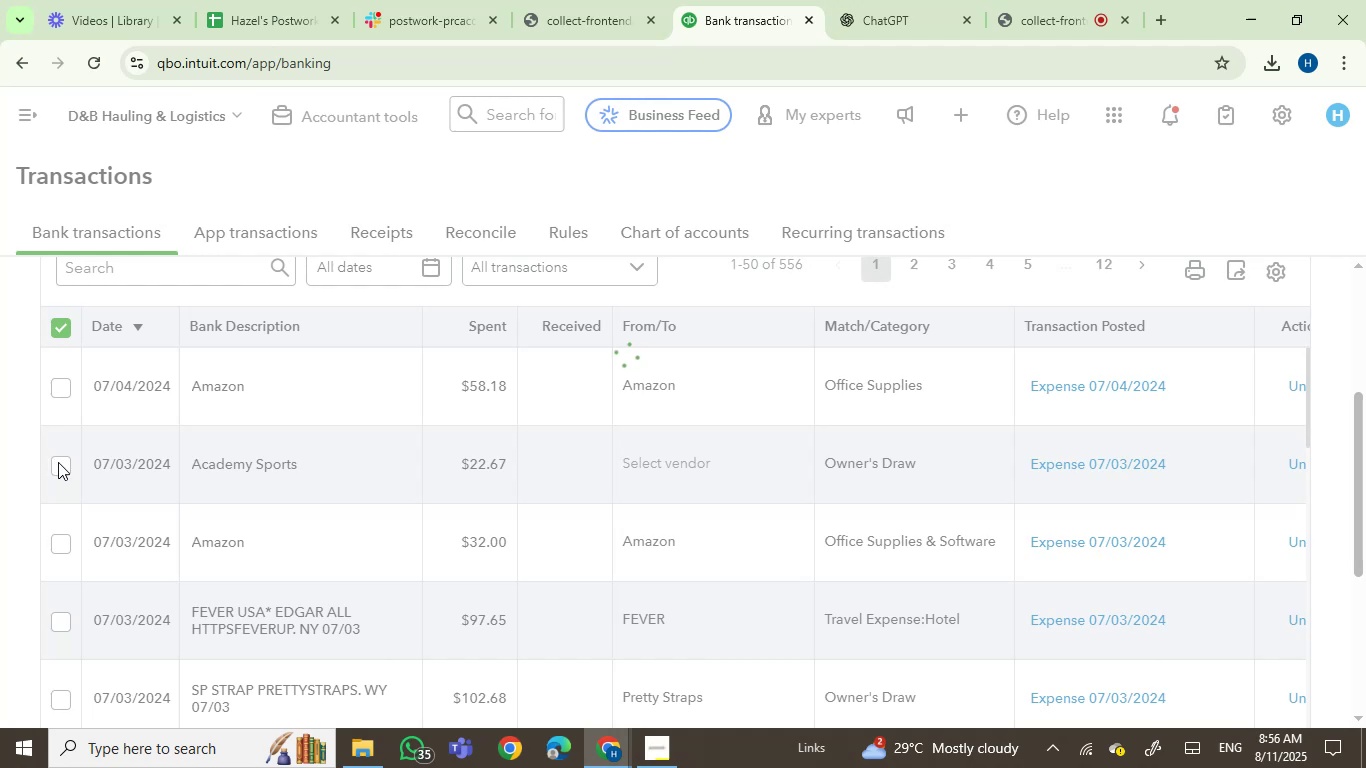 
wait(11.16)
 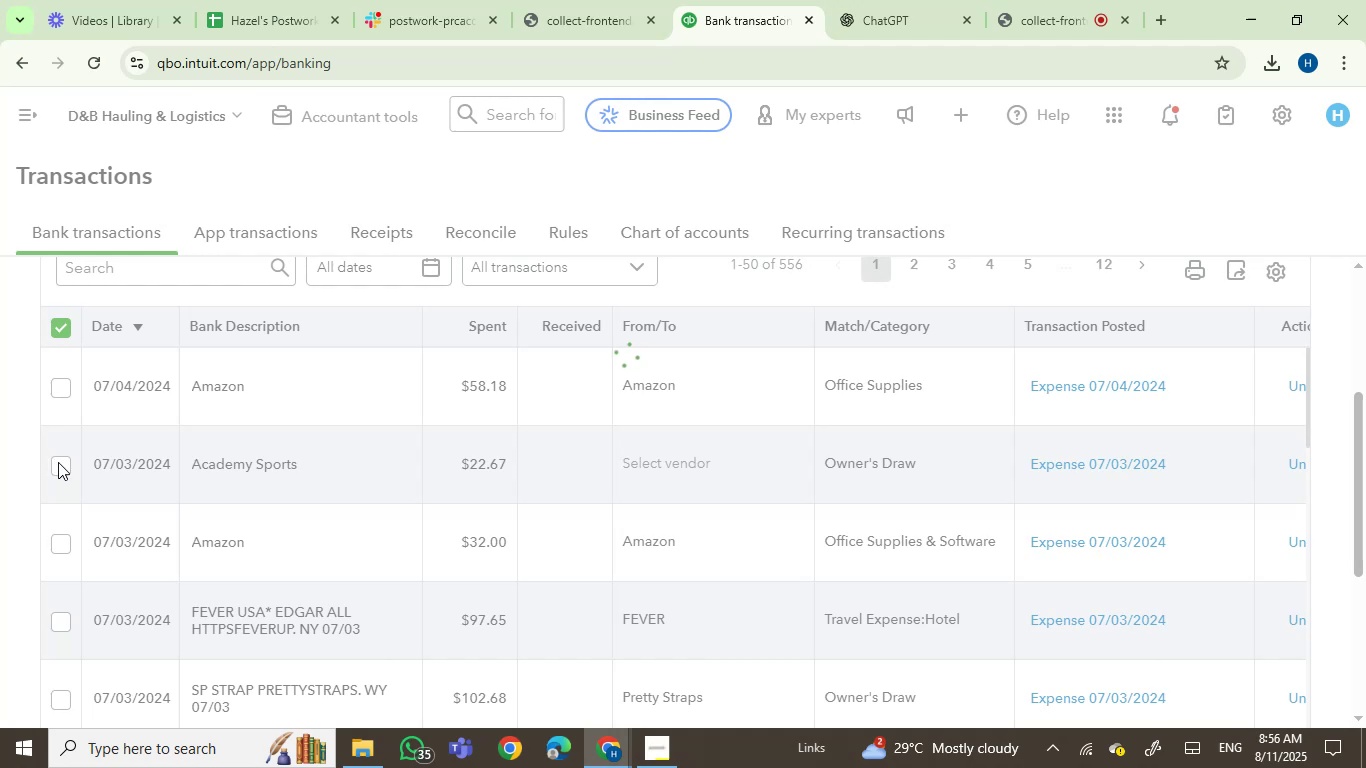 
left_click([63, 333])
 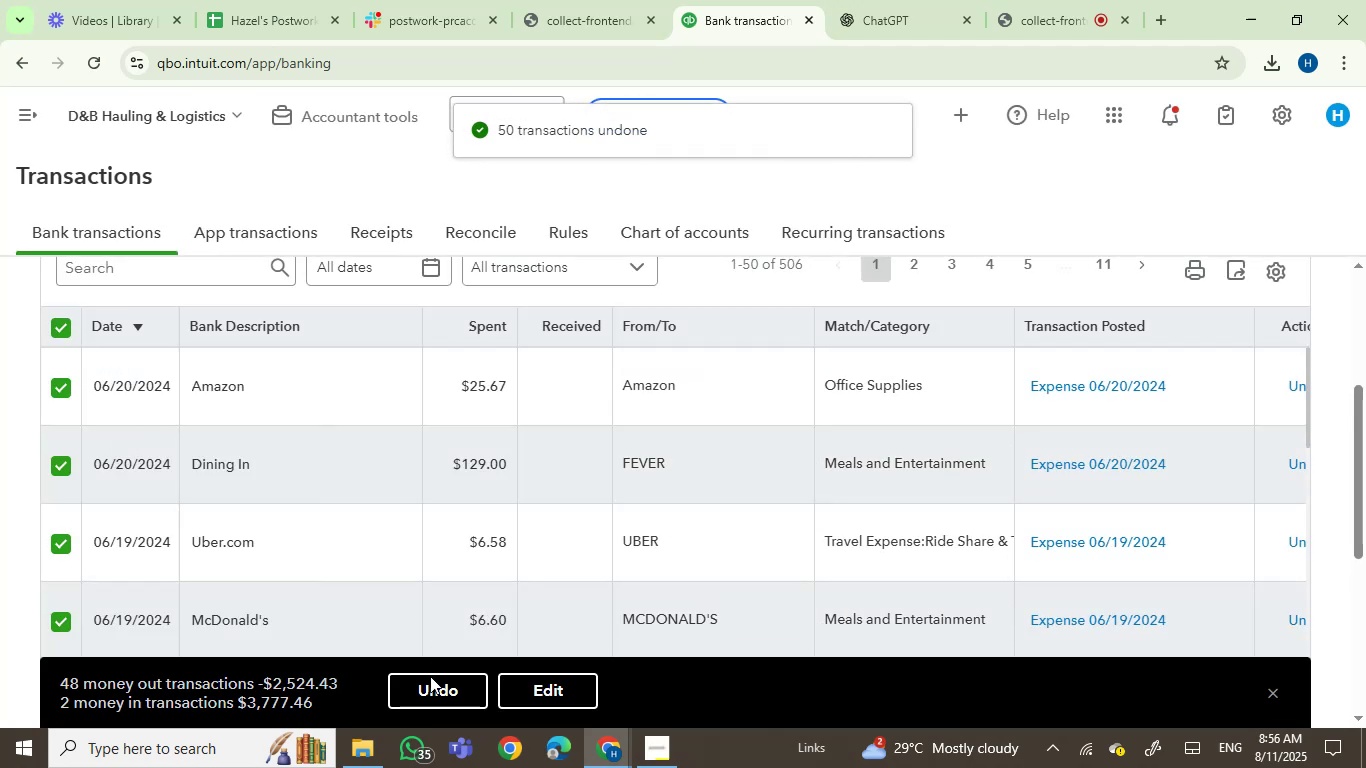 
left_click([424, 698])
 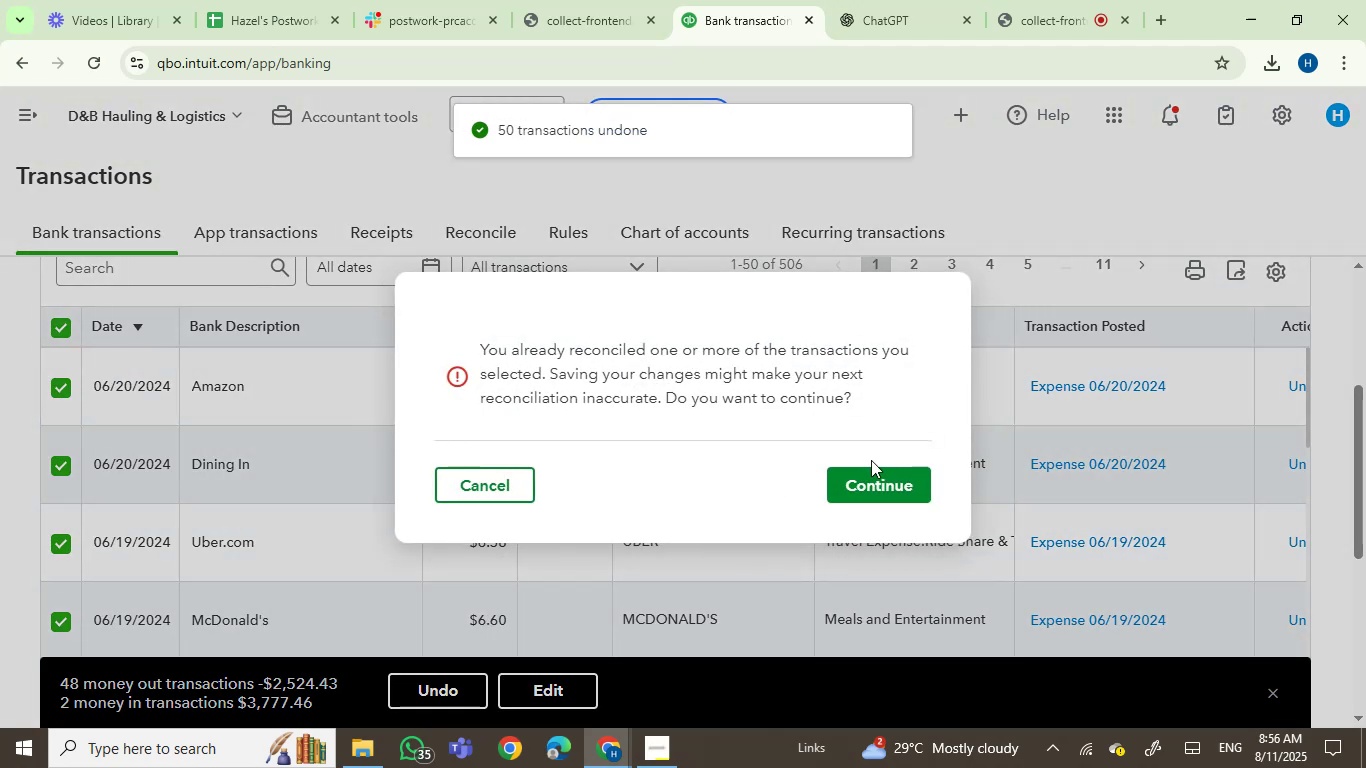 
left_click([880, 493])
 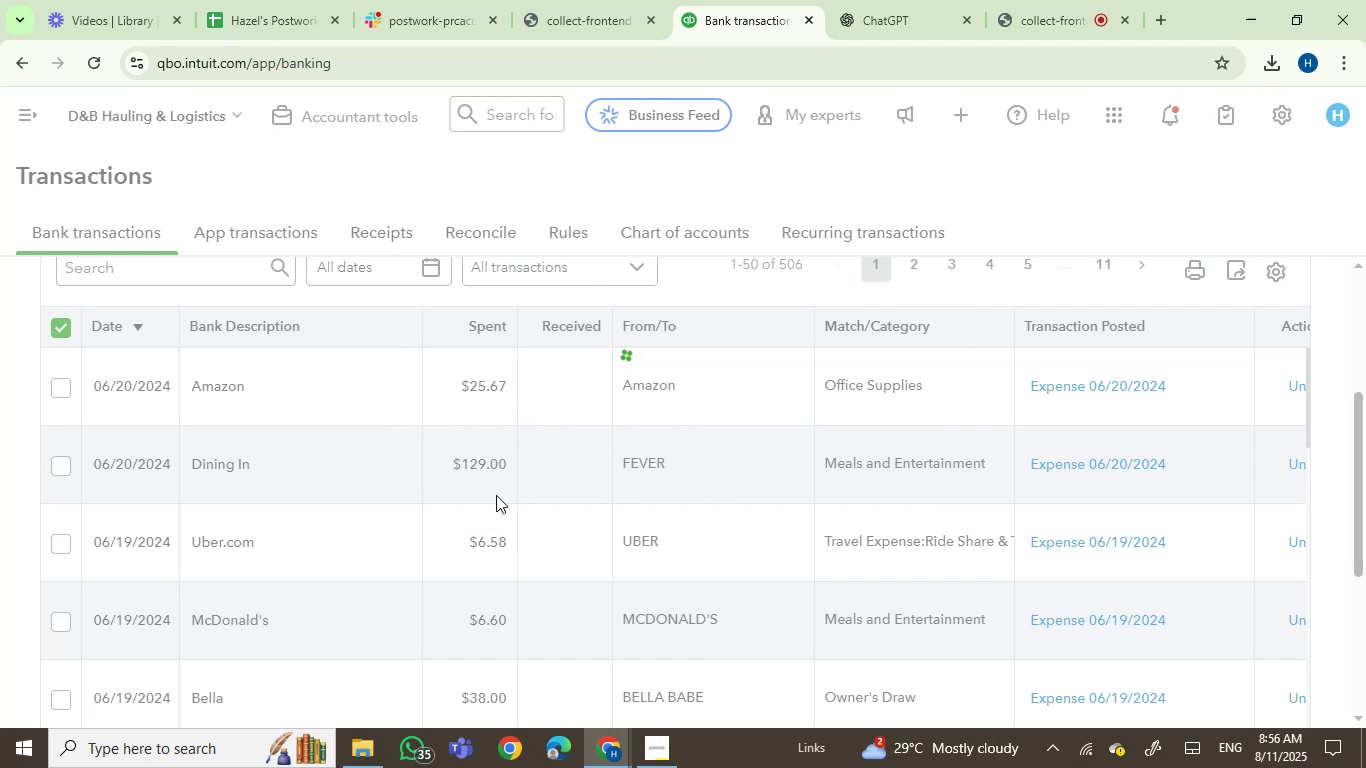 
wait(9.35)
 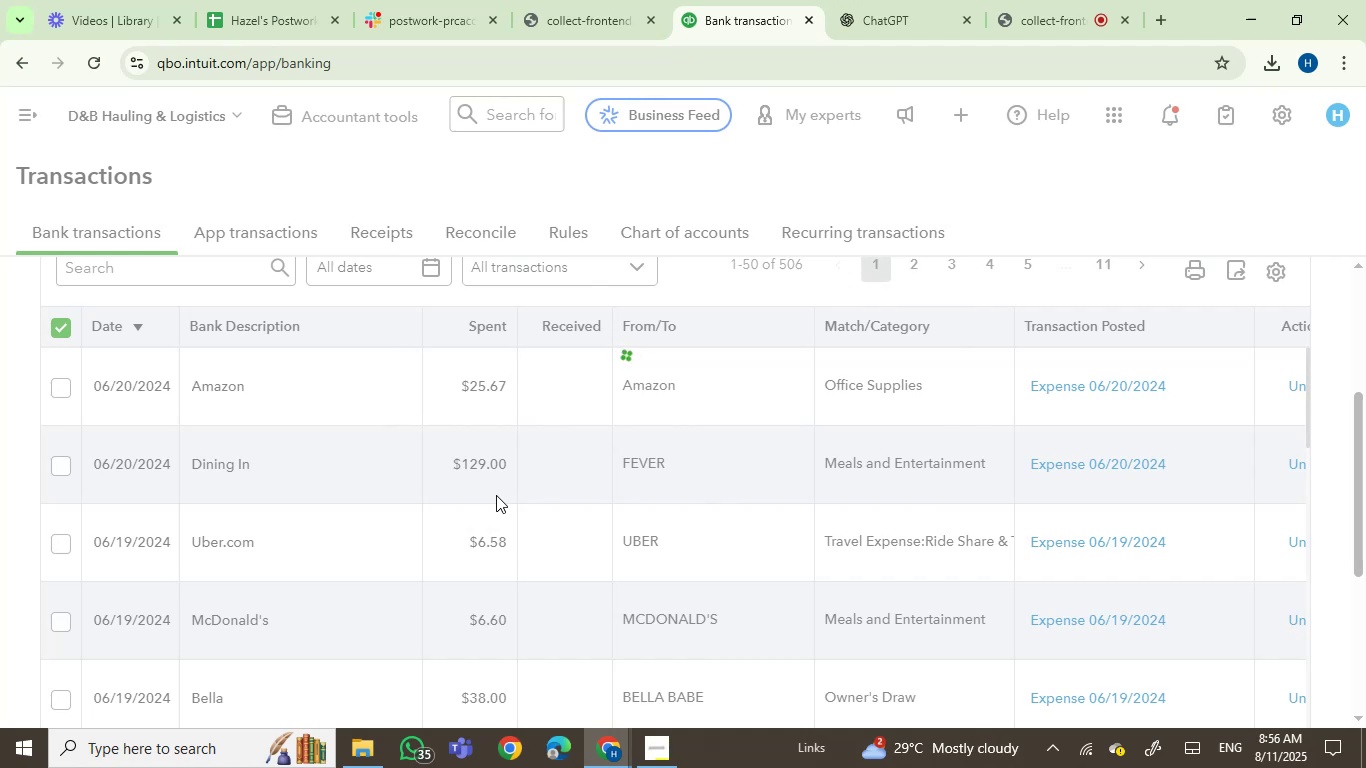 
left_click([56, 323])
 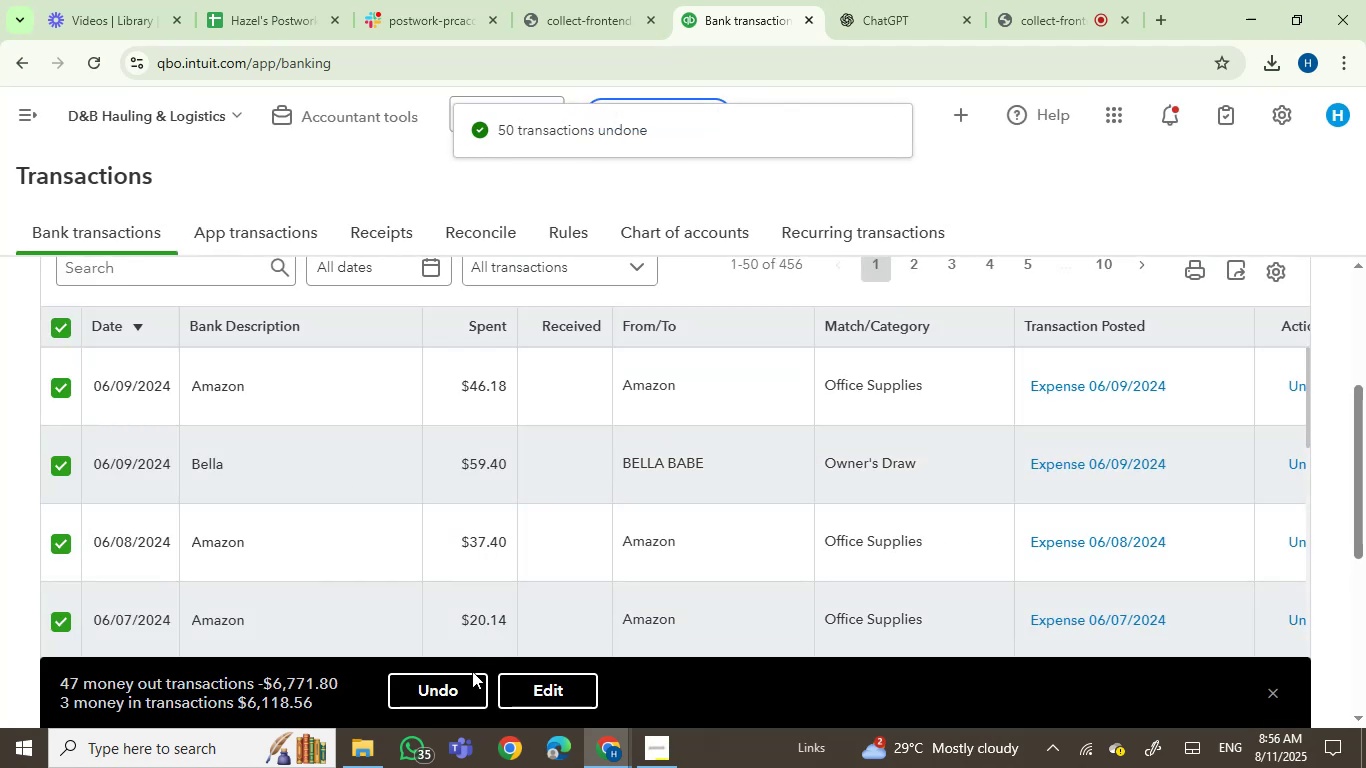 
left_click([439, 695])
 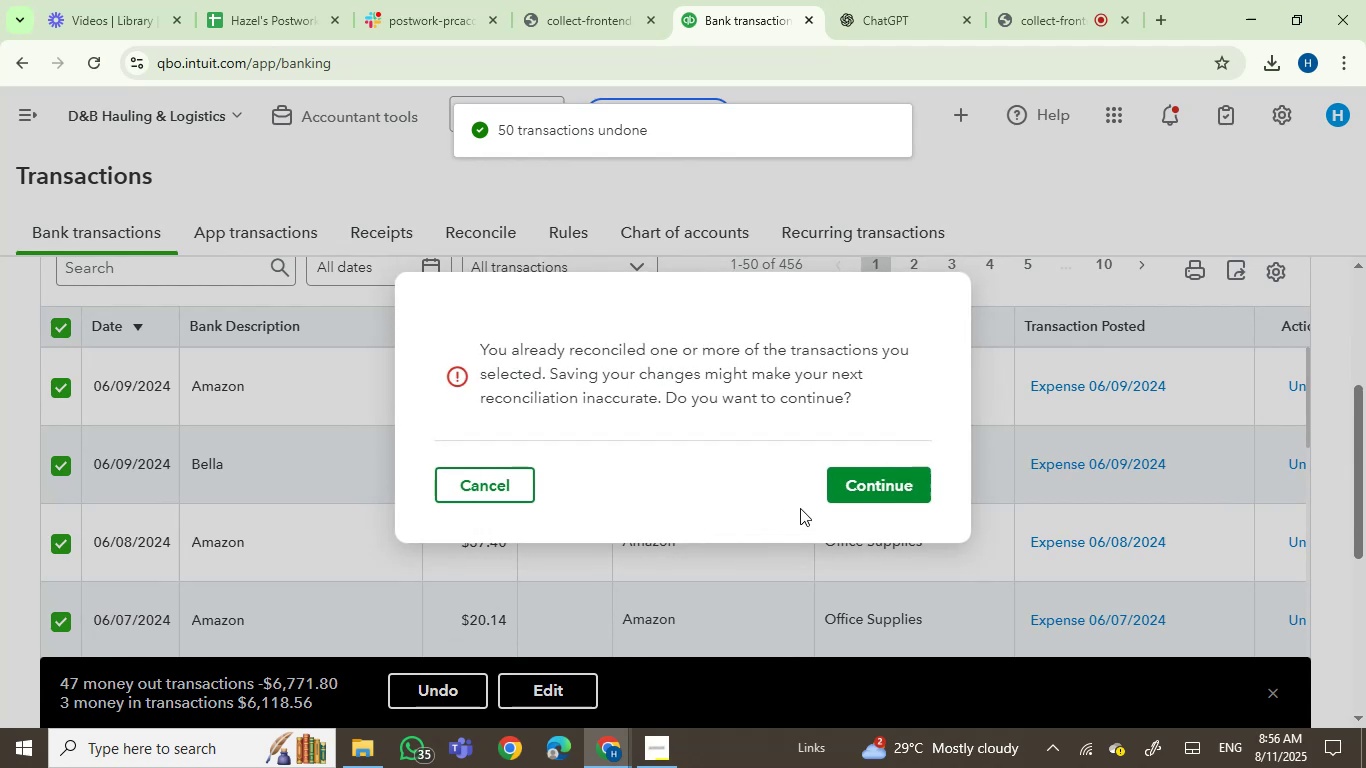 
left_click([847, 489])
 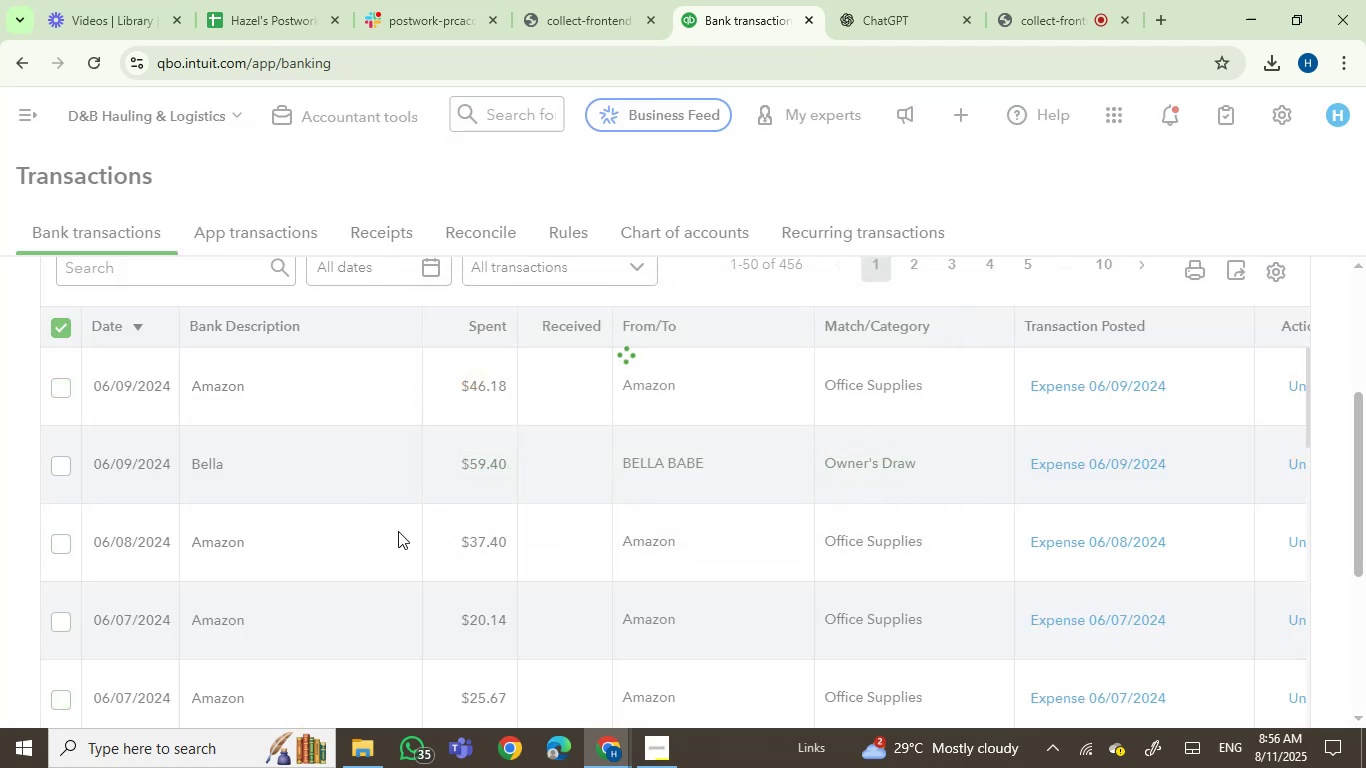 
wait(10.94)
 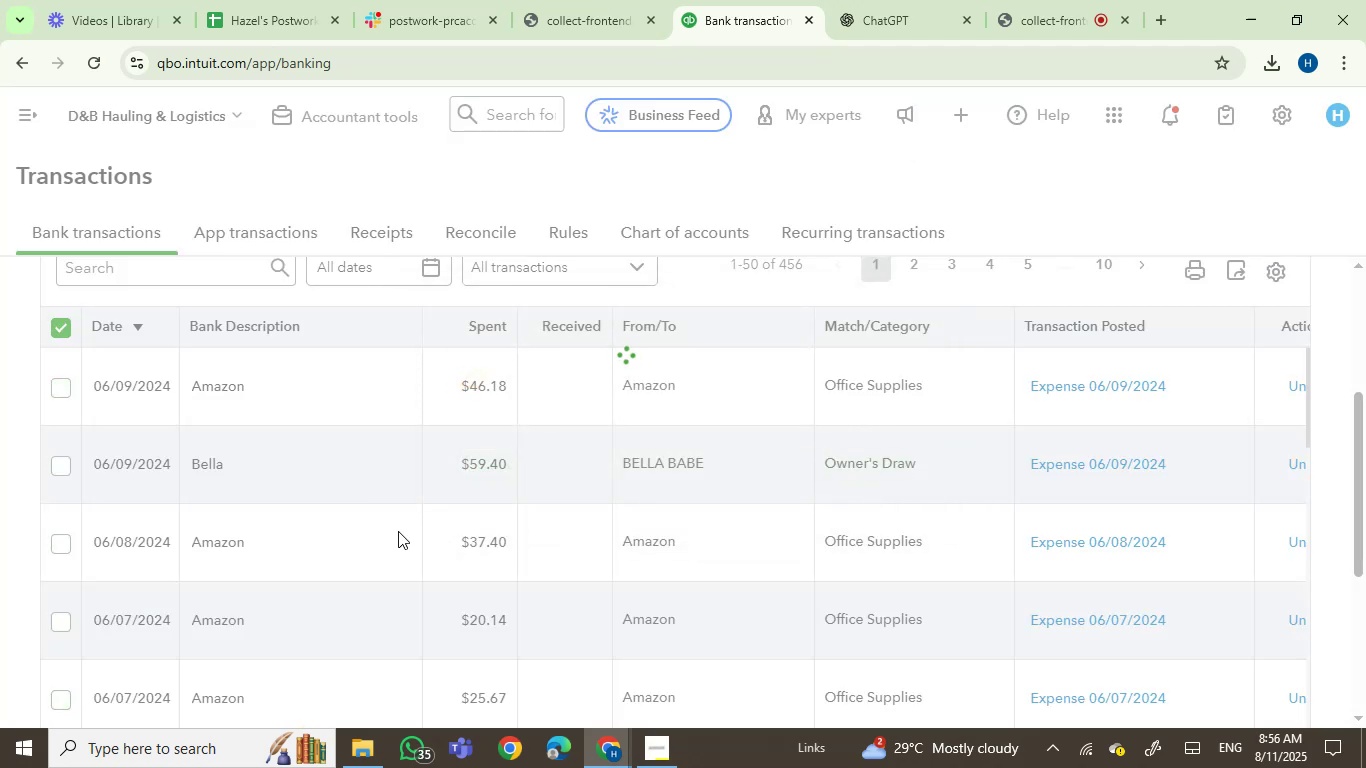 
left_click([53, 330])
 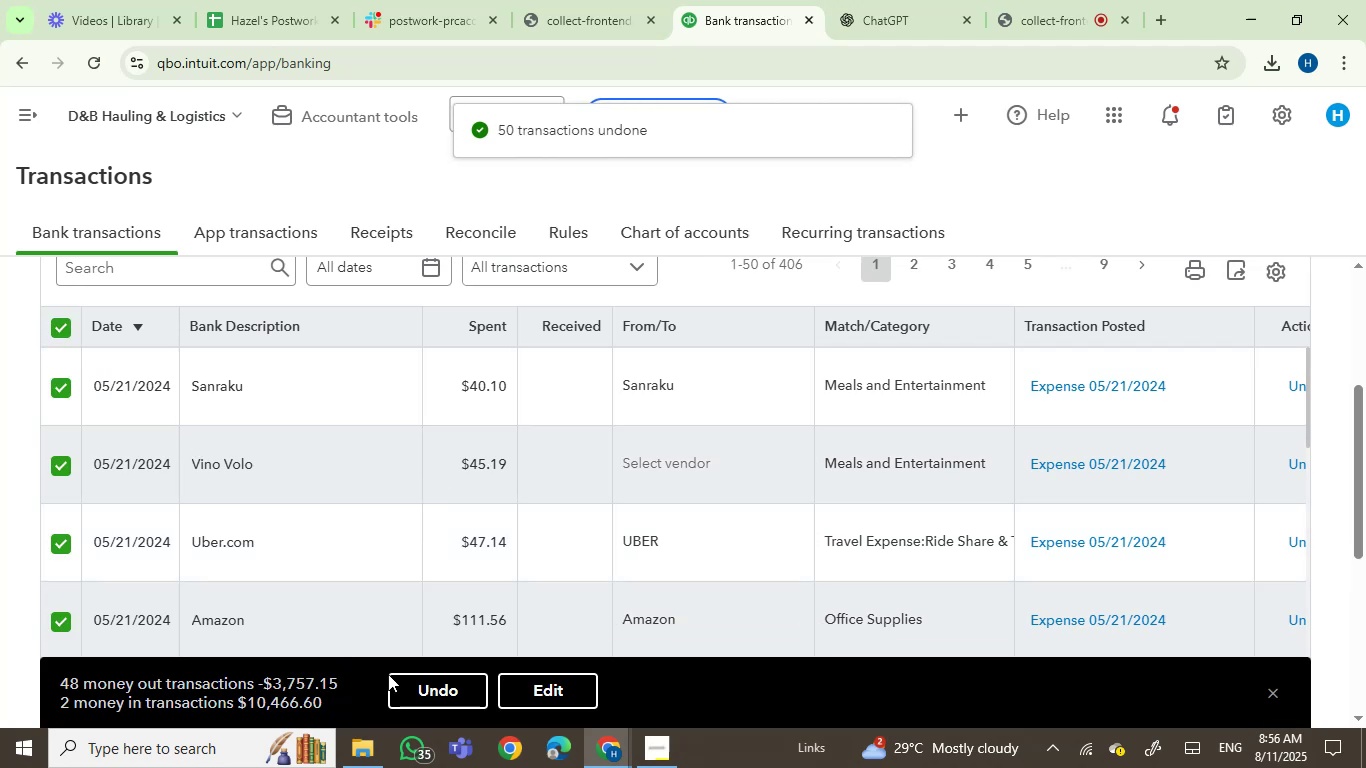 
left_click([437, 687])
 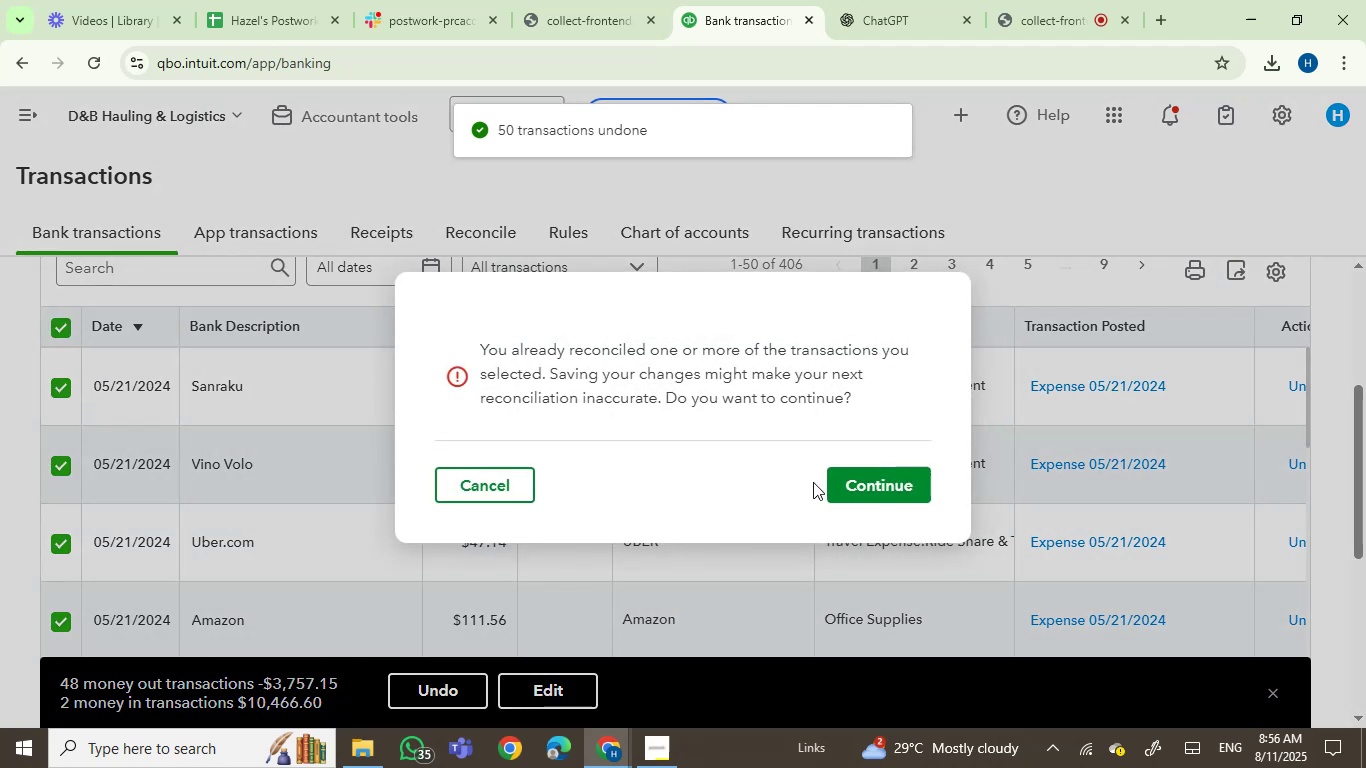 
left_click([877, 484])
 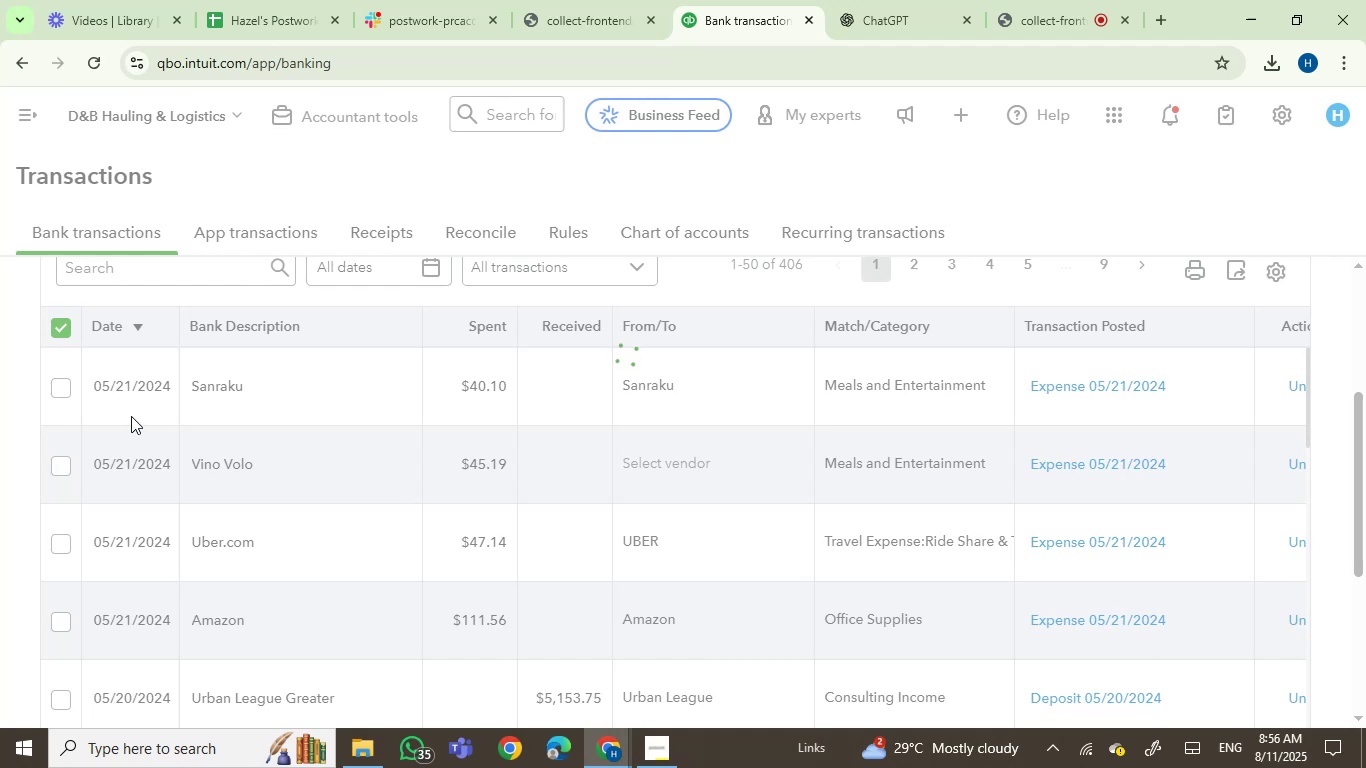 
wait(11.34)
 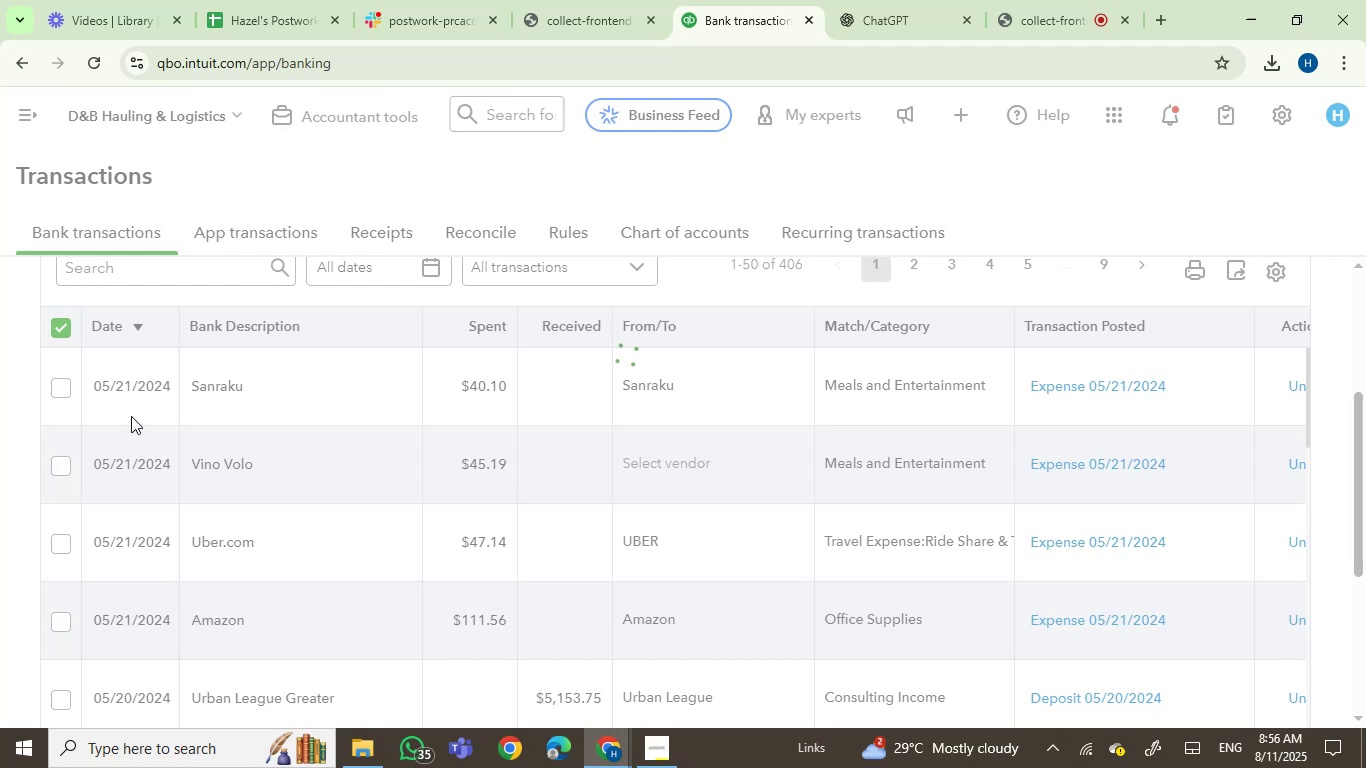 
left_click([59, 331])
 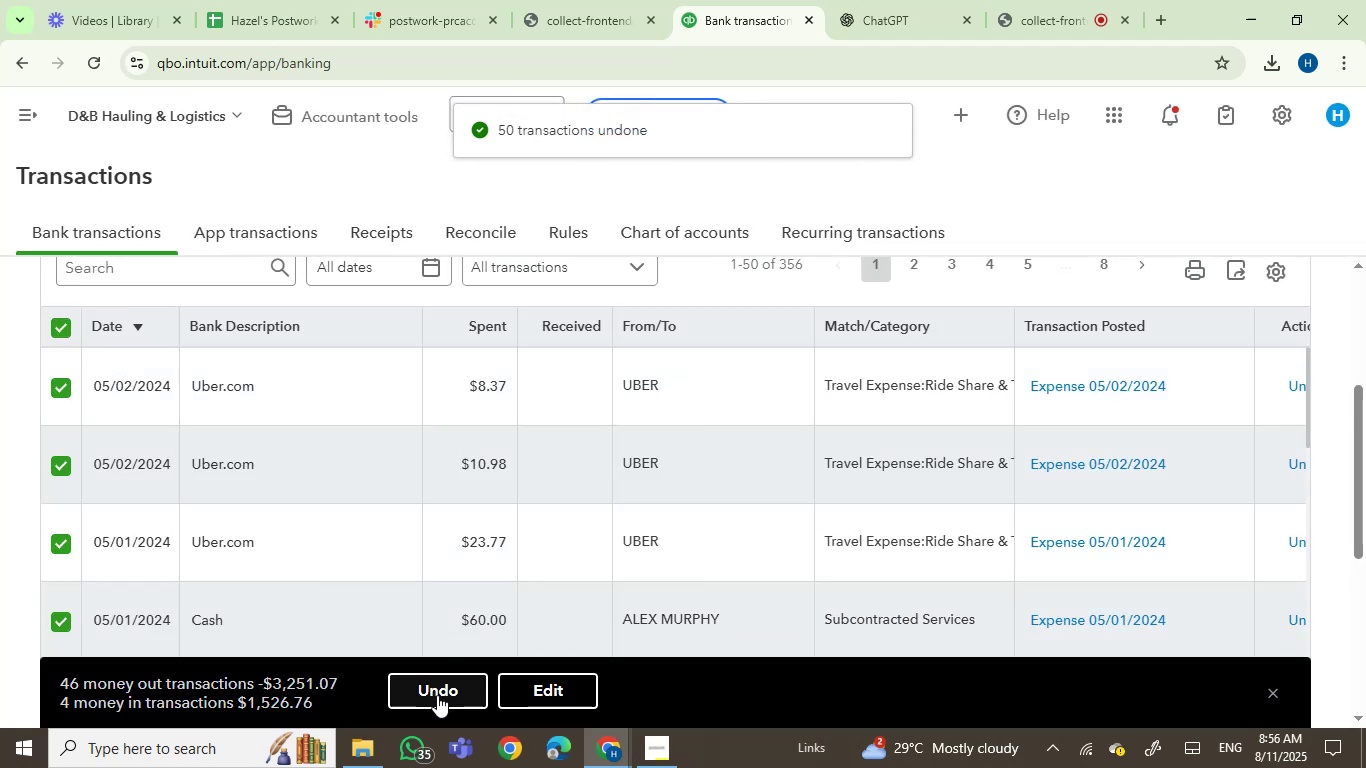 
left_click([434, 704])
 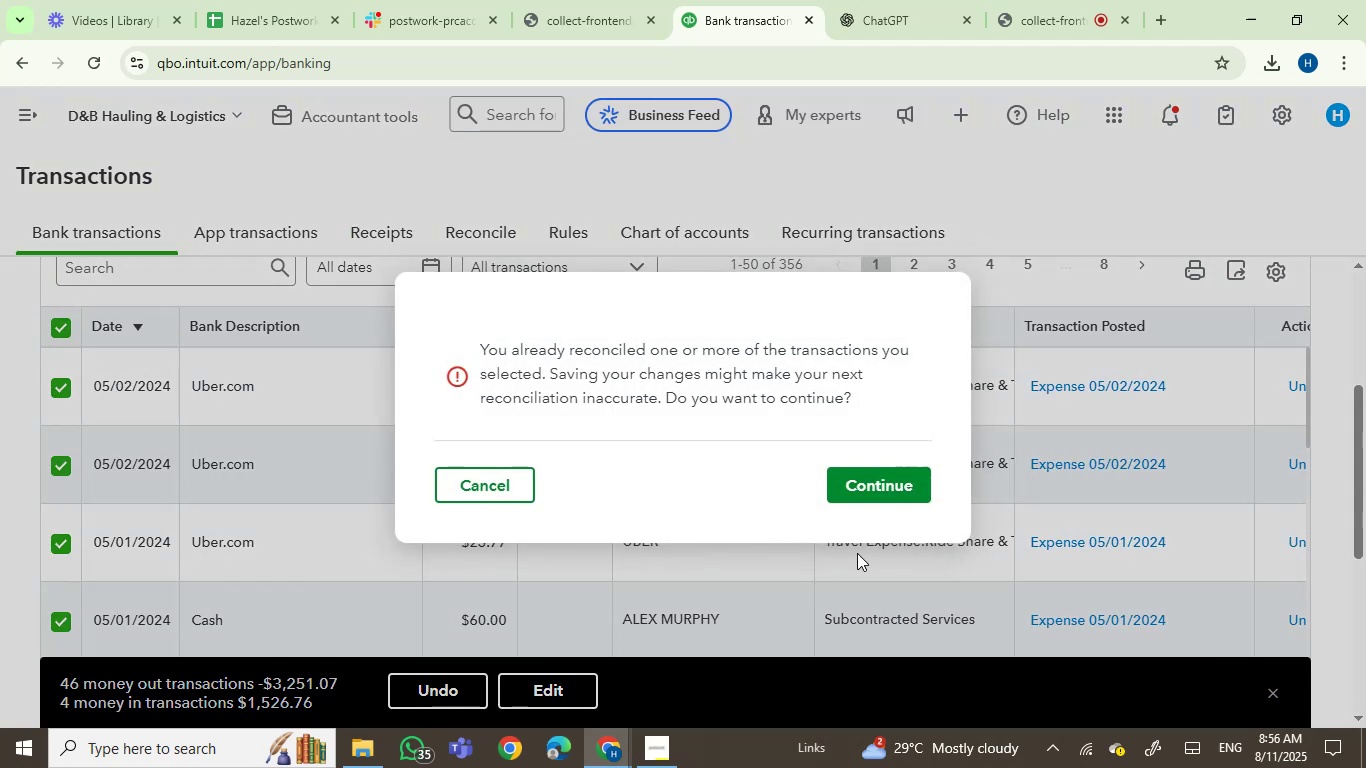 
left_click([883, 488])
 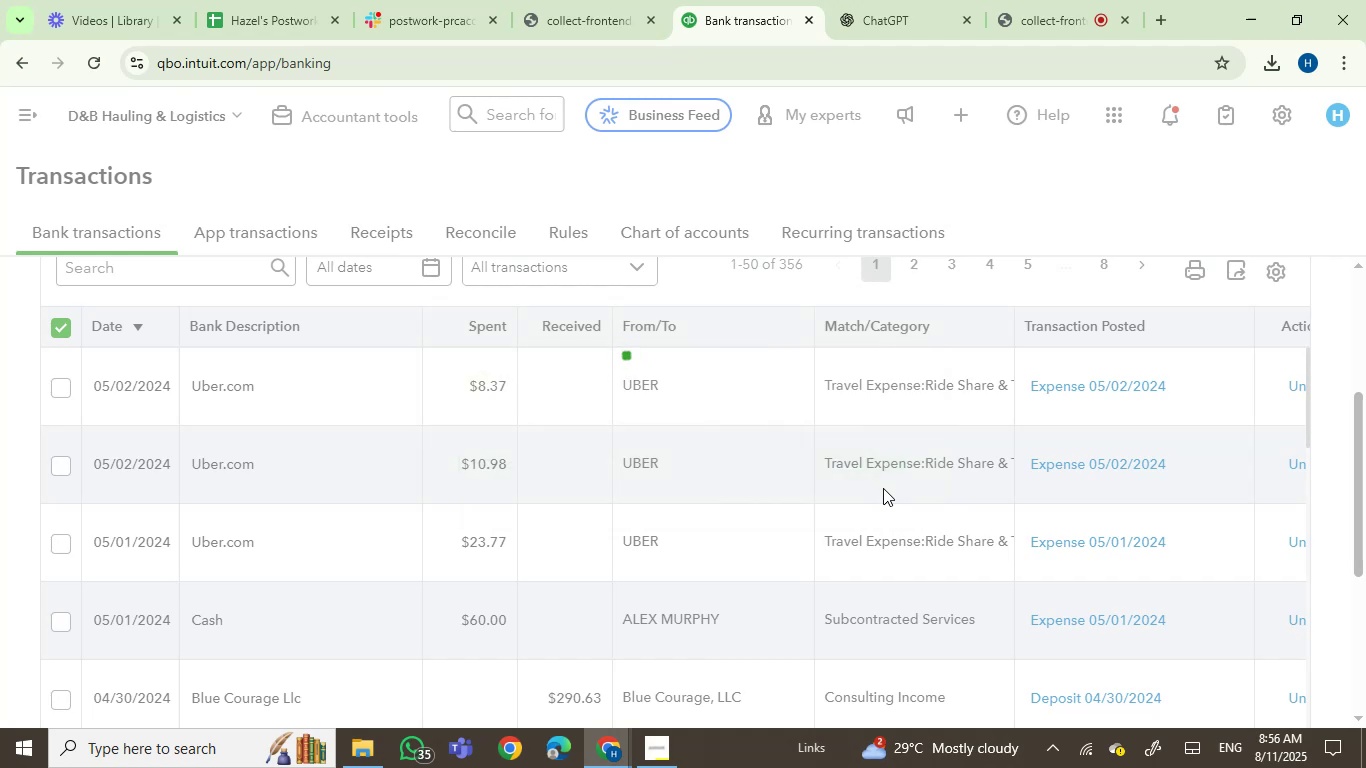 
wait(8.8)
 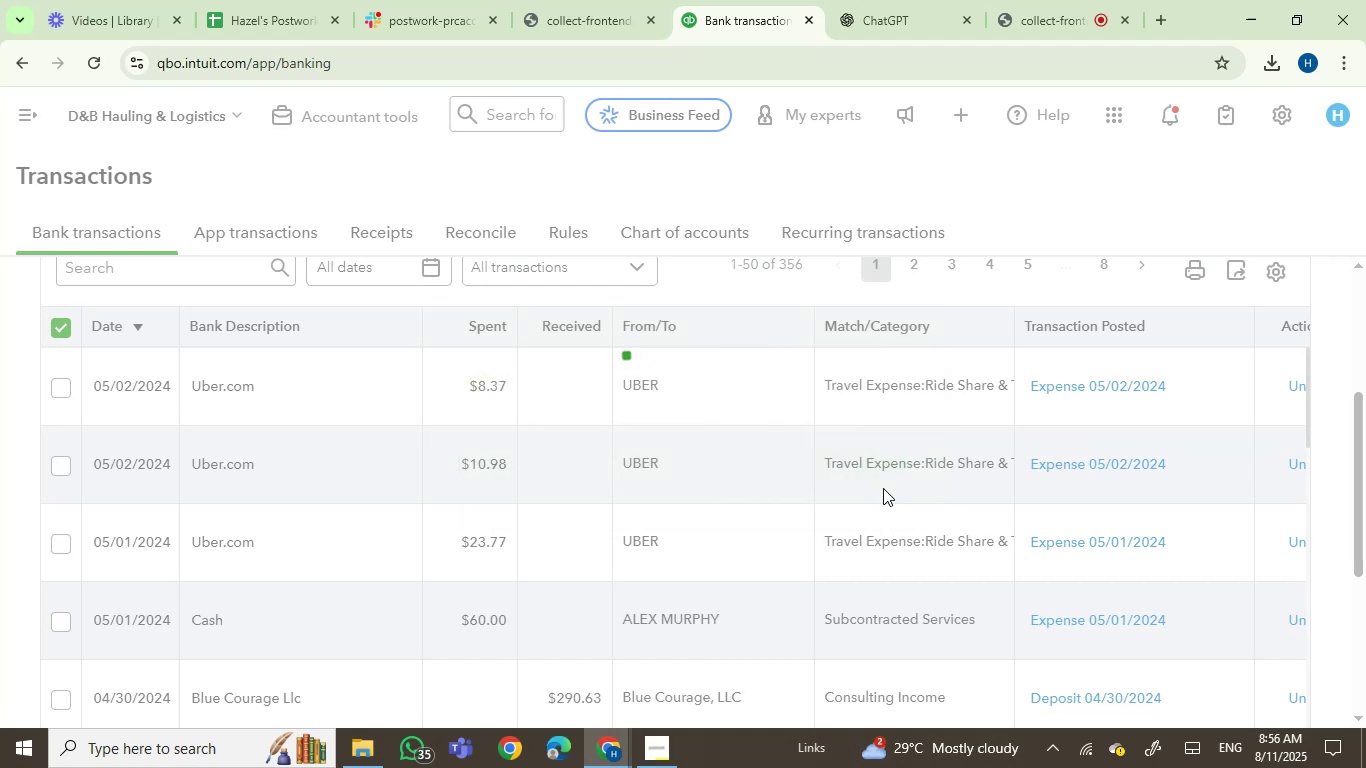 
left_click([60, 328])
 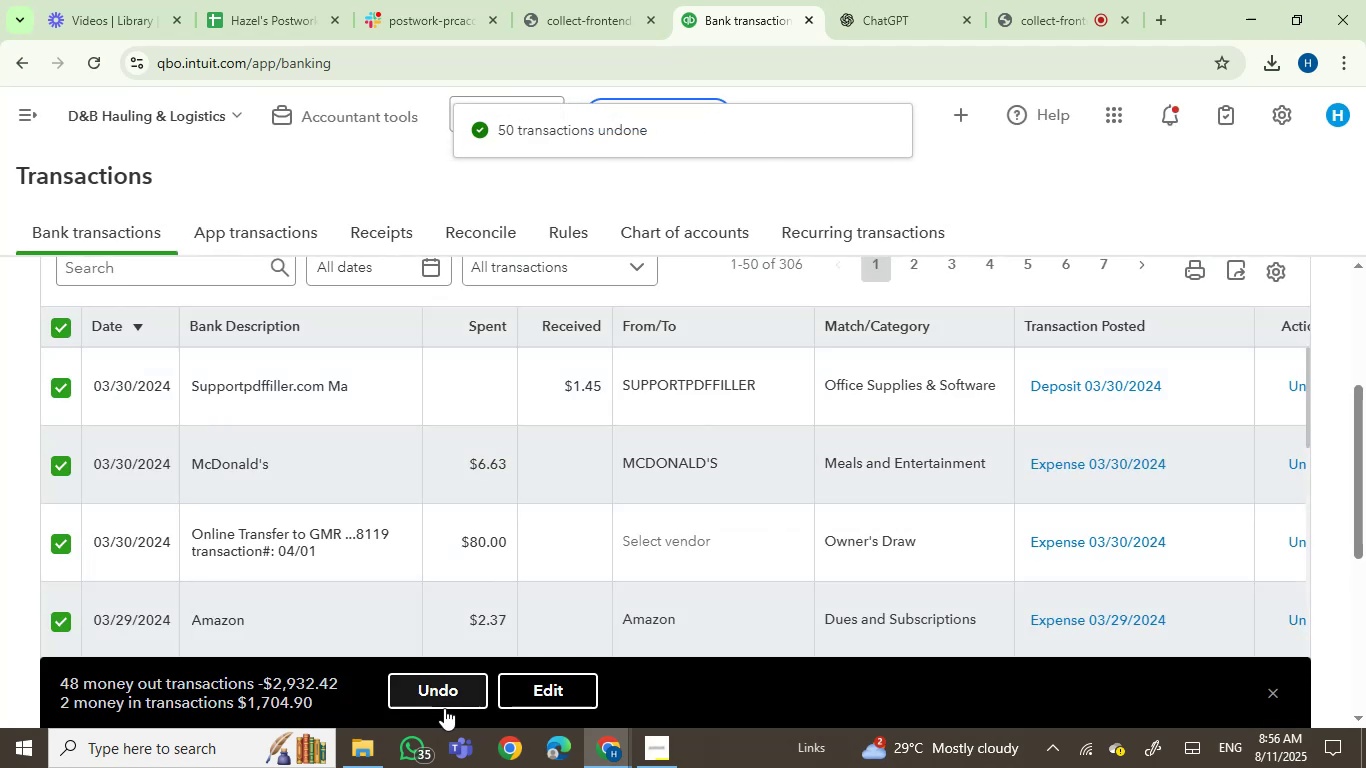 
left_click([447, 689])
 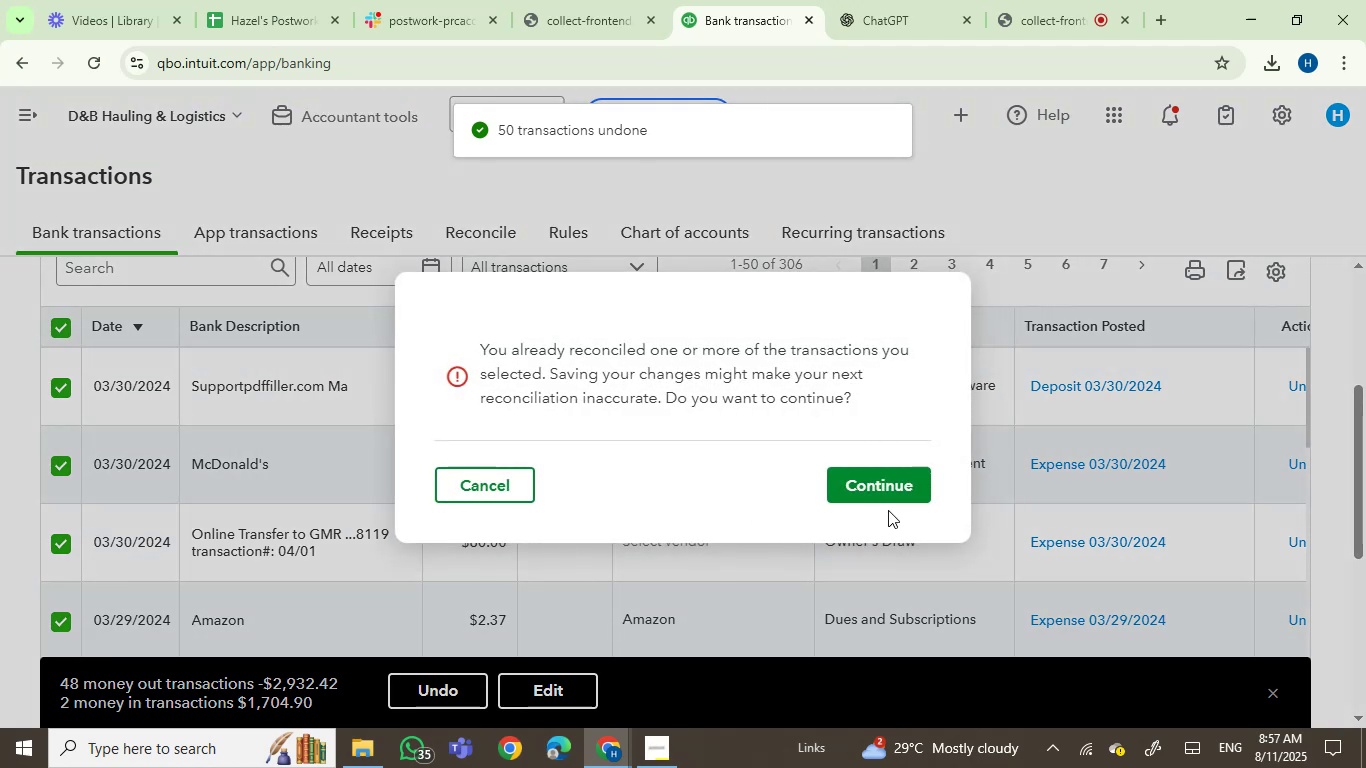 
left_click([898, 495])
 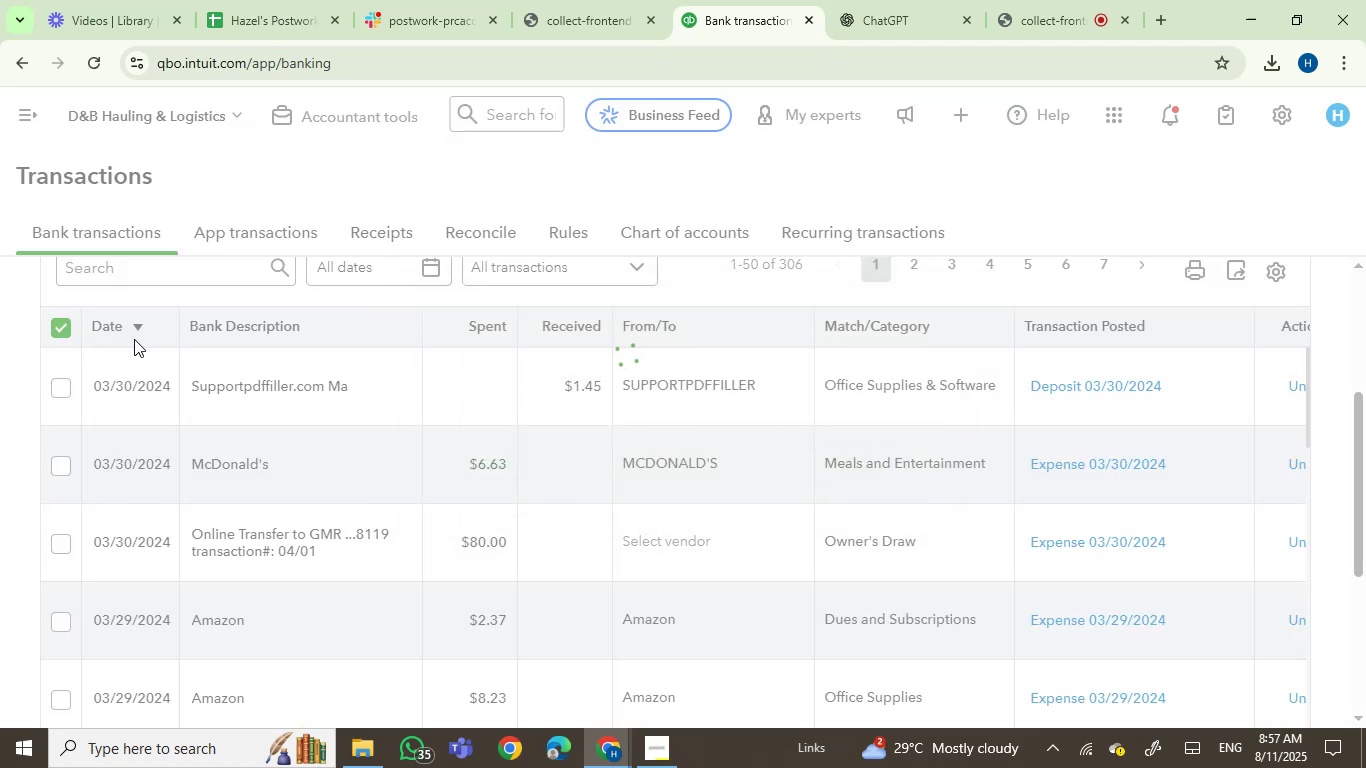 
wait(12.31)
 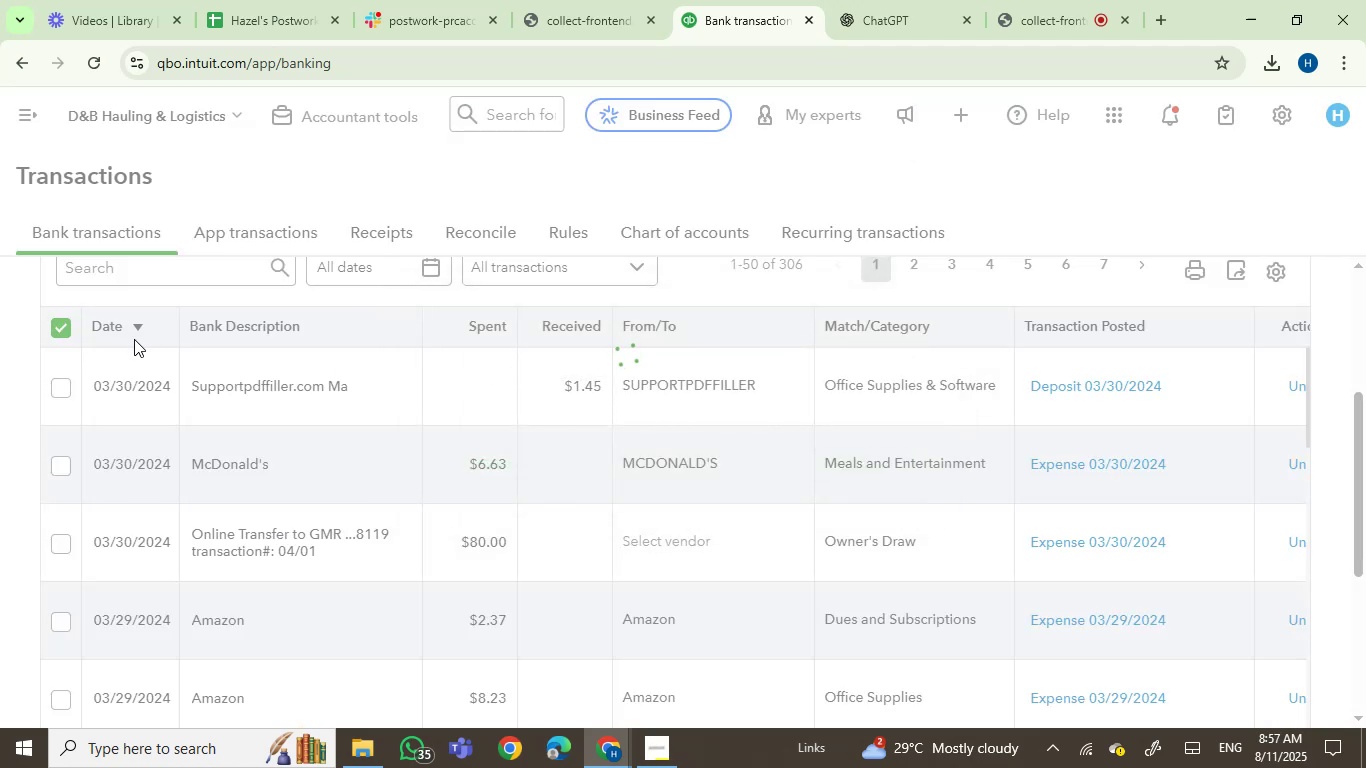 
left_click([65, 327])
 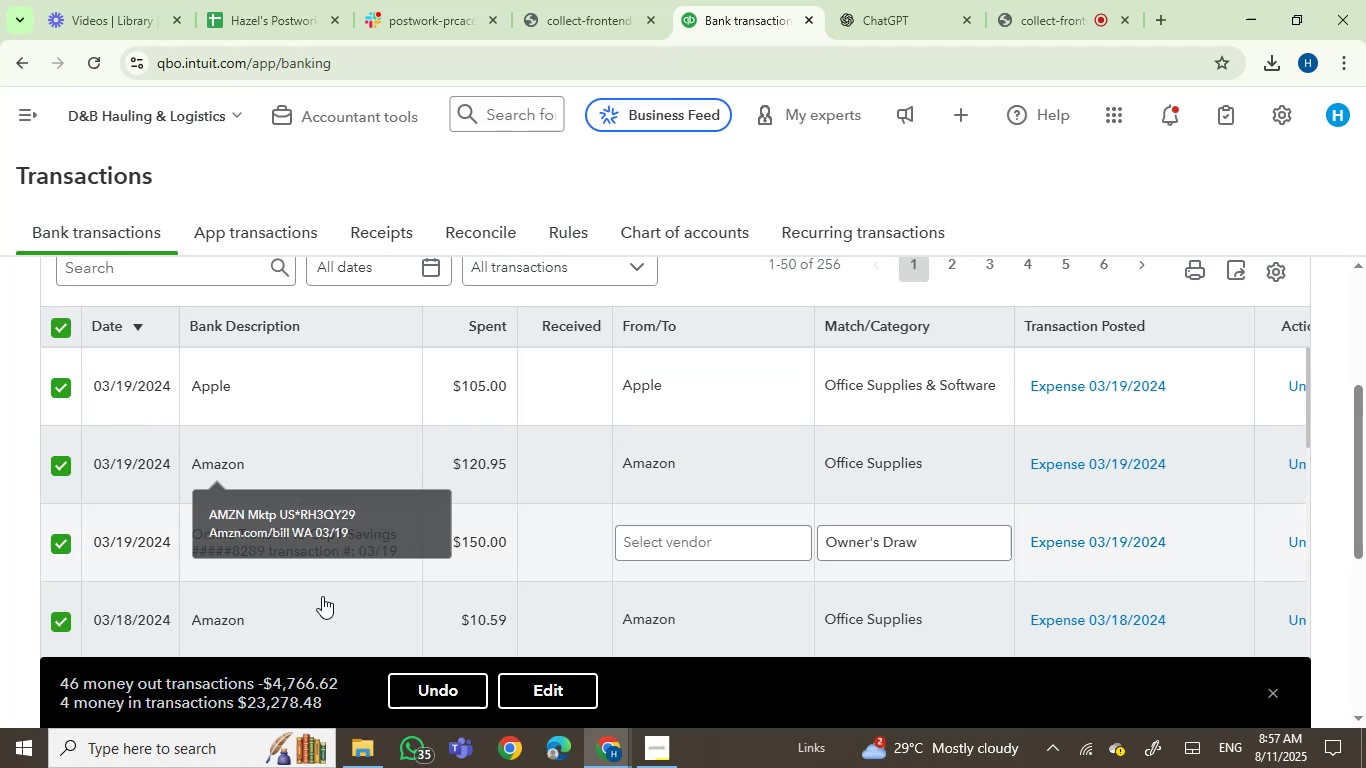 
left_click([423, 689])
 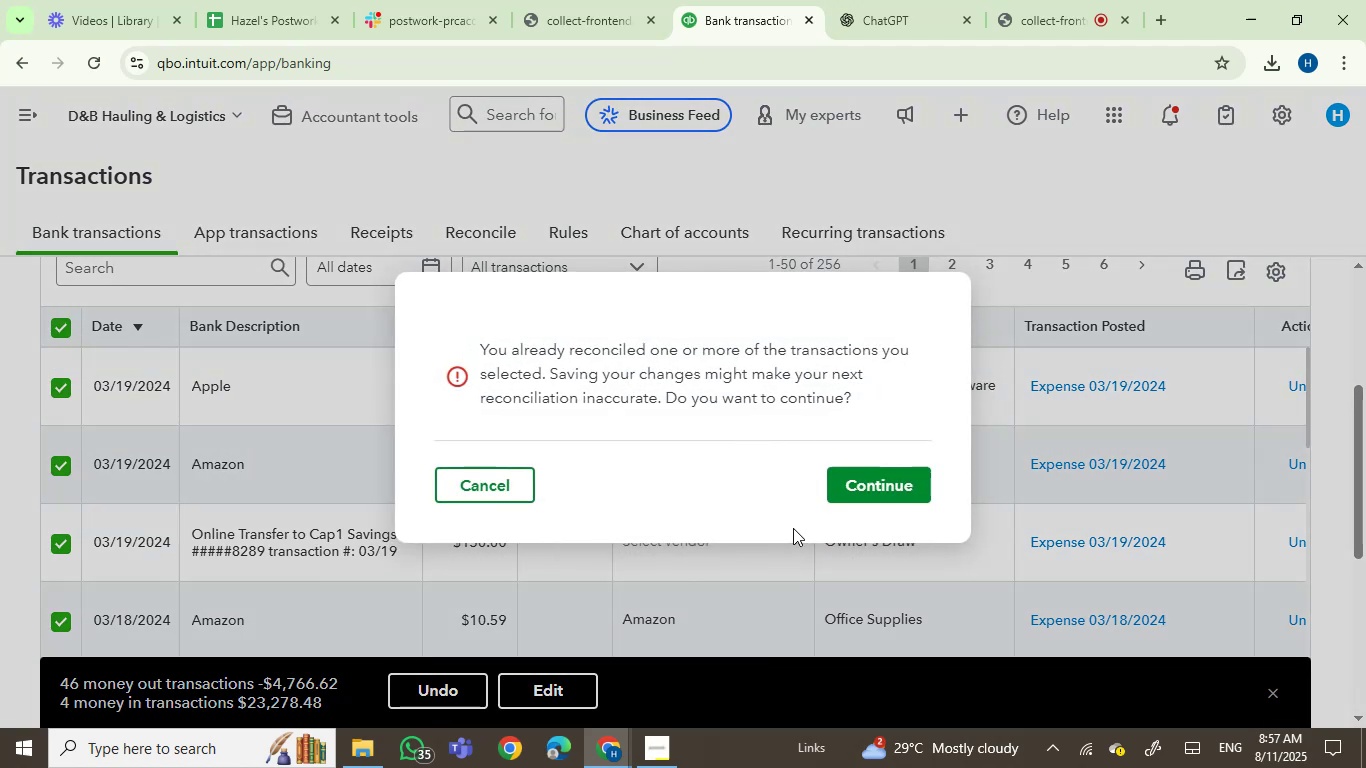 
left_click([860, 495])
 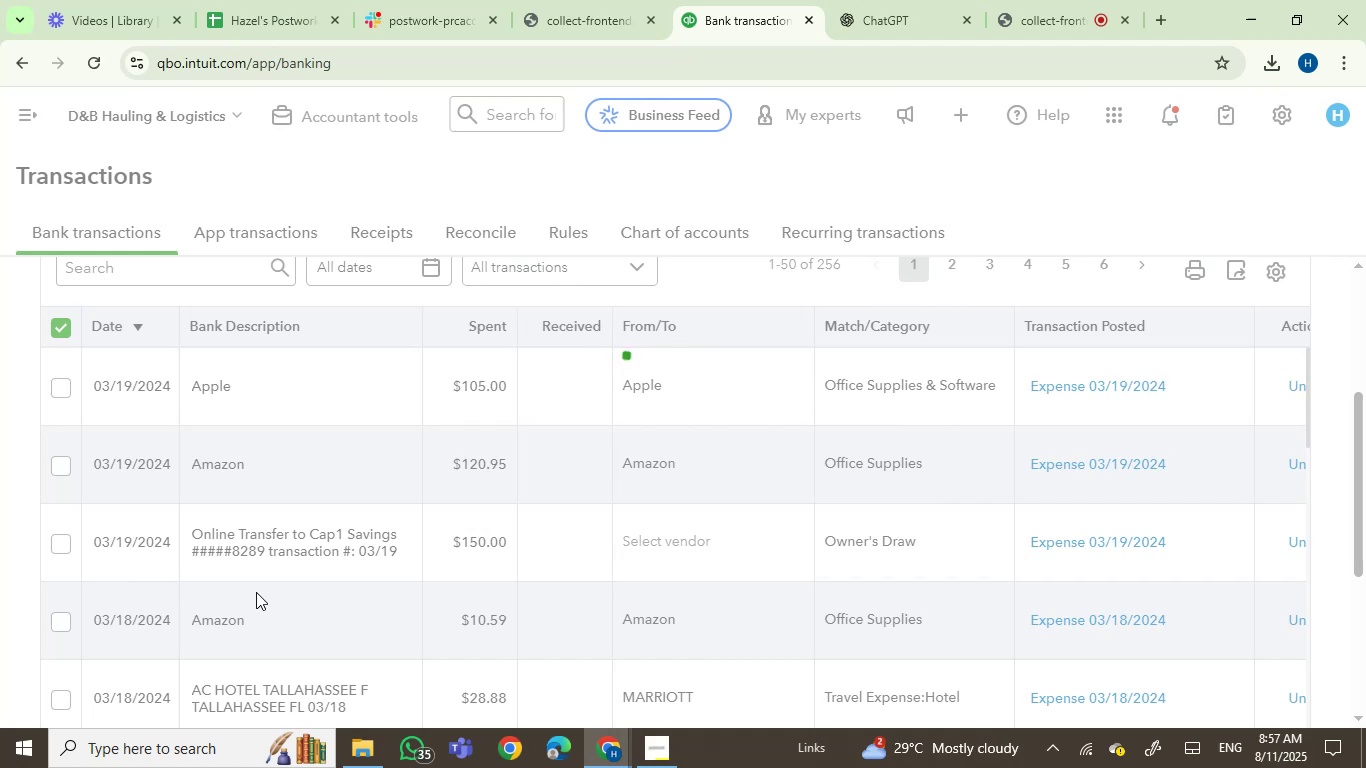 
wait(8.77)
 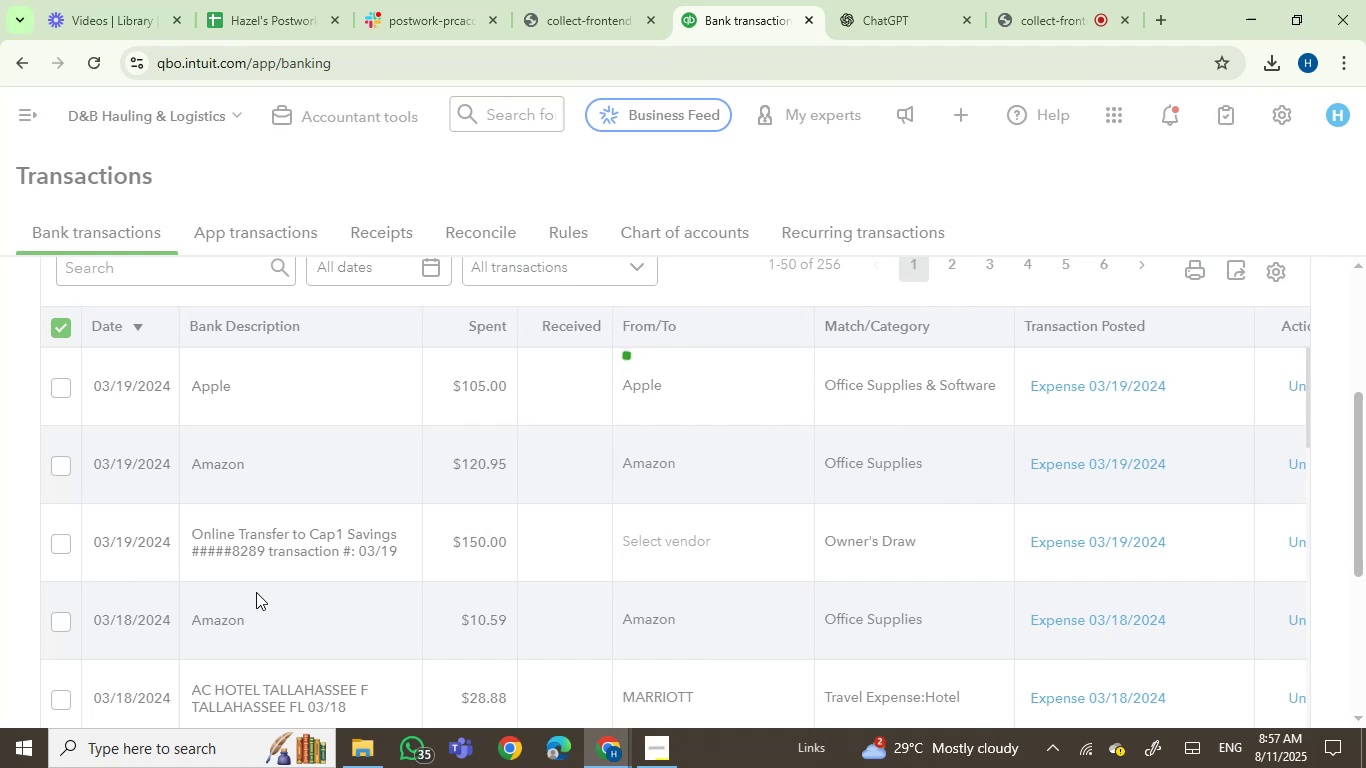 
left_click([58, 328])
 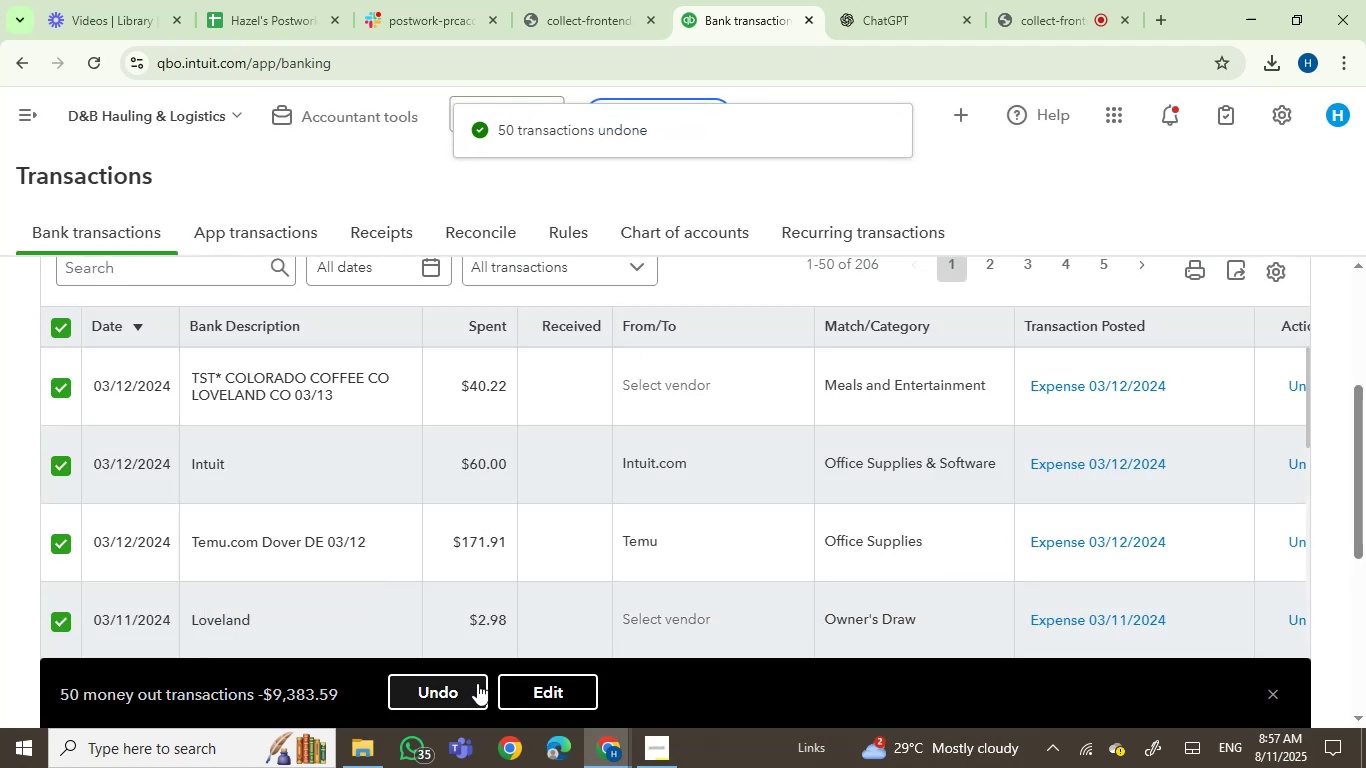 
left_click([441, 694])
 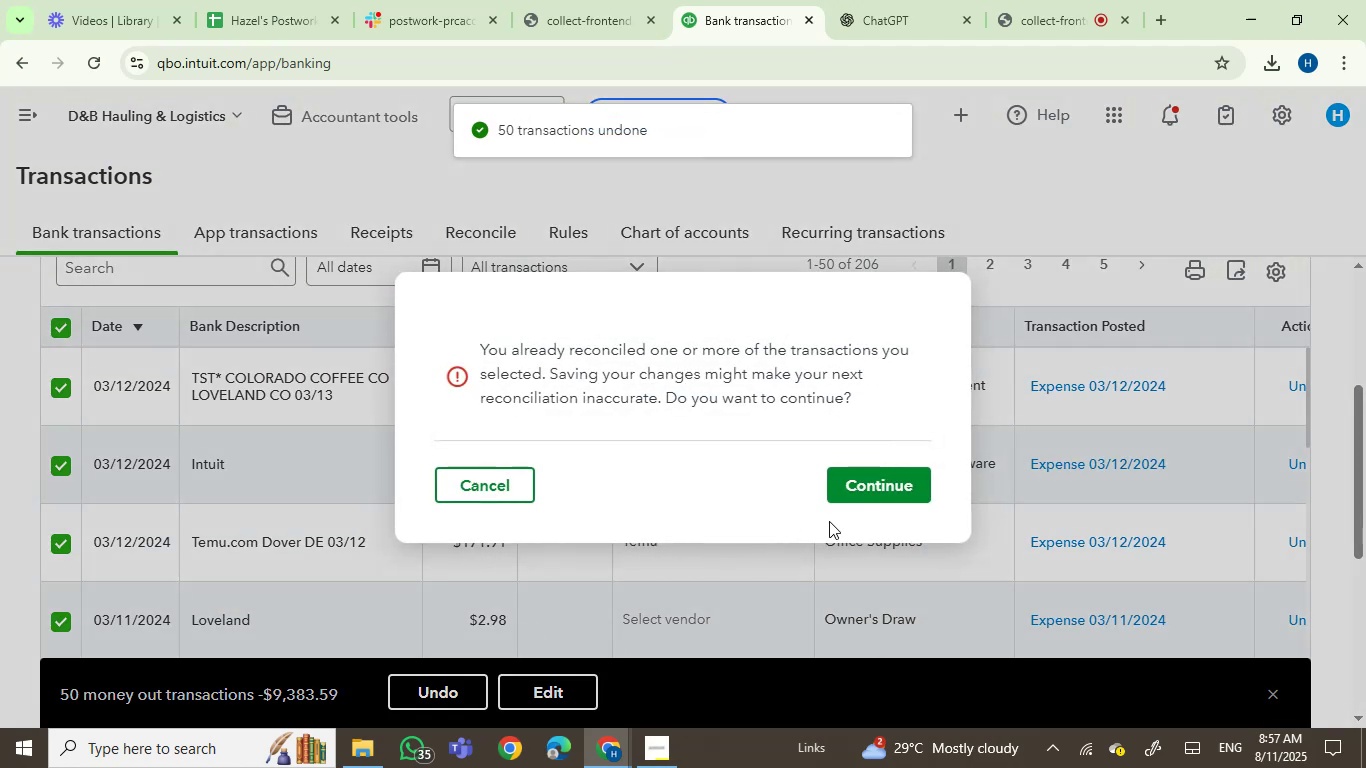 
left_click([893, 479])
 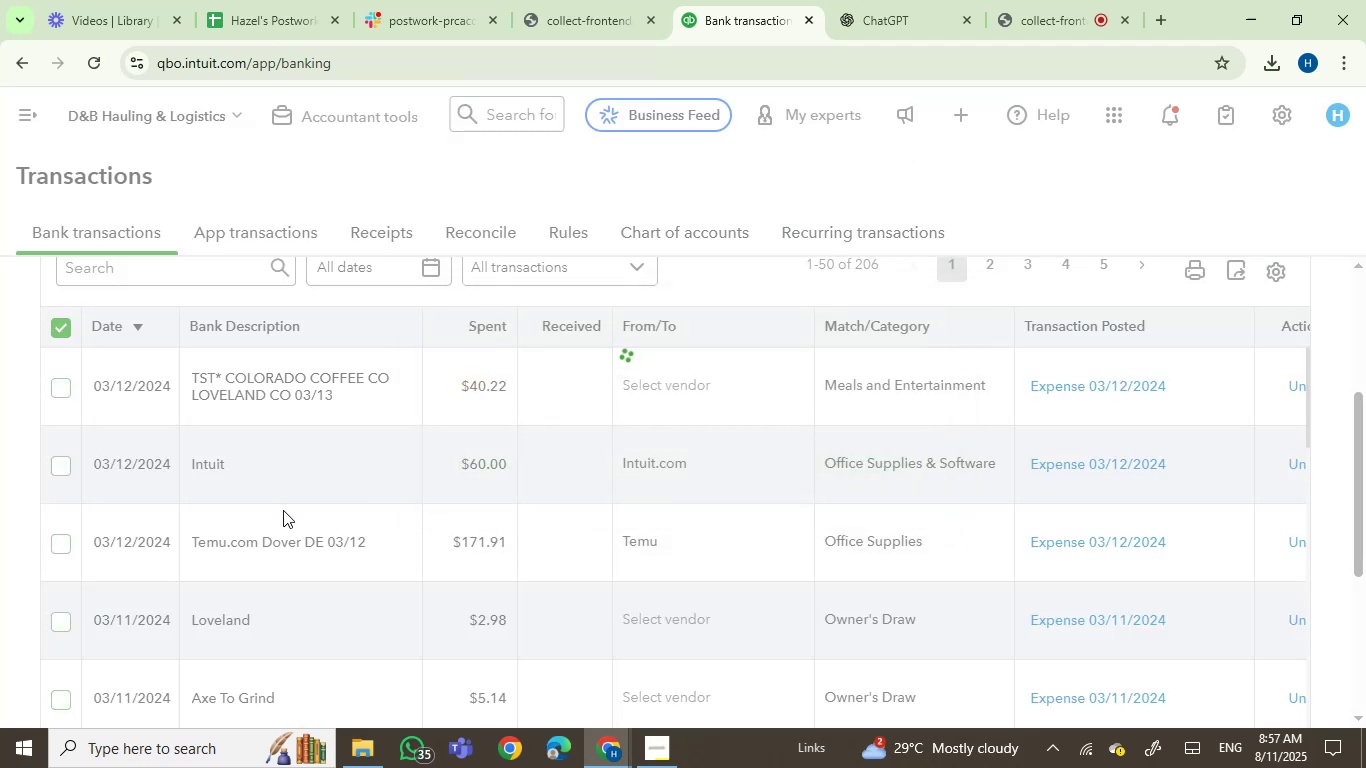 
wait(9.3)
 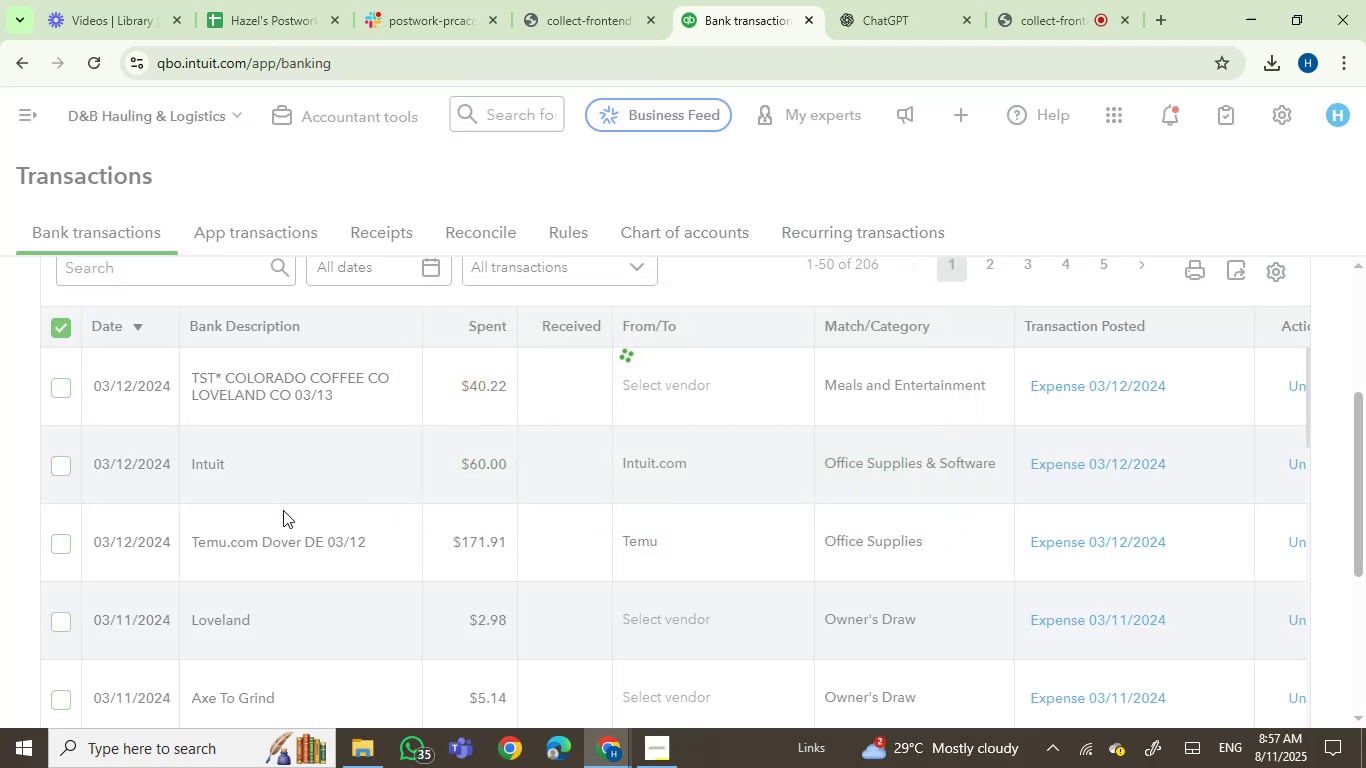 
left_click([63, 324])
 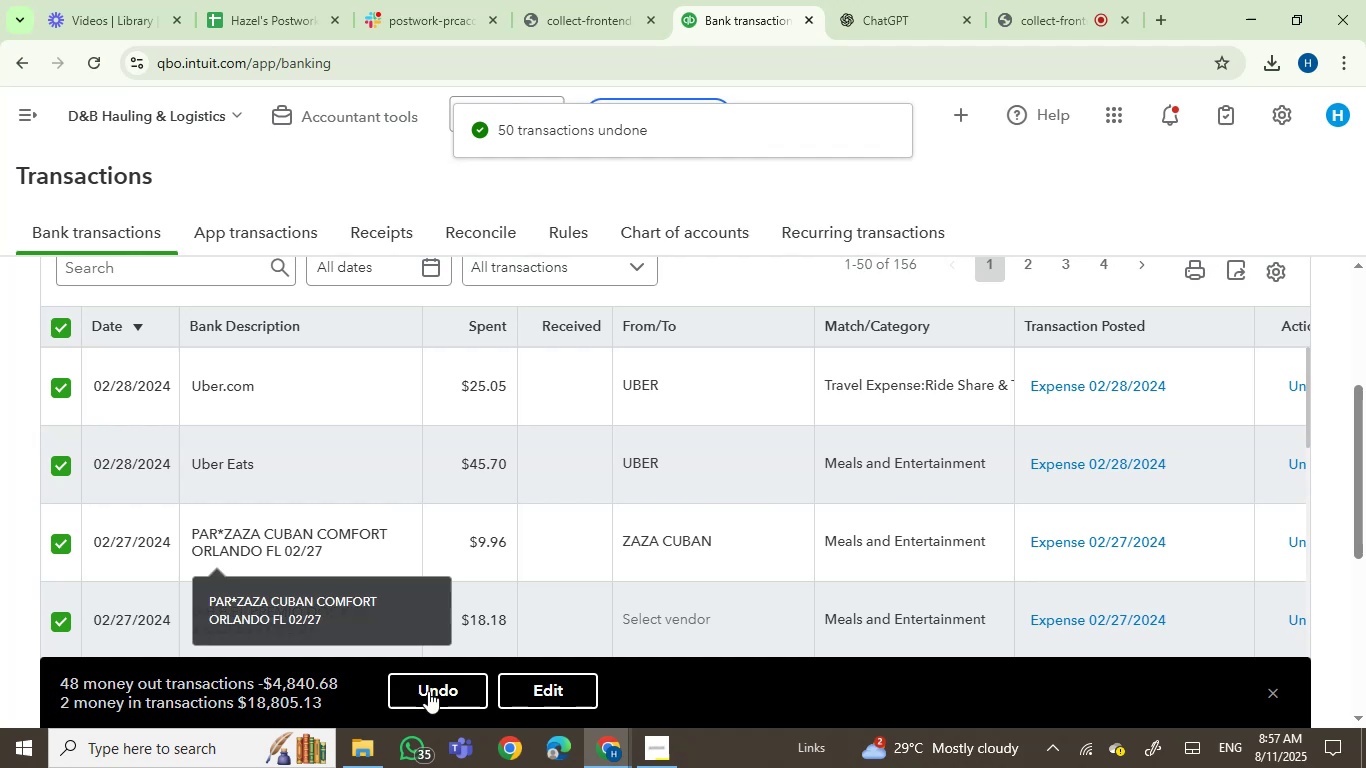 
left_click([428, 699])
 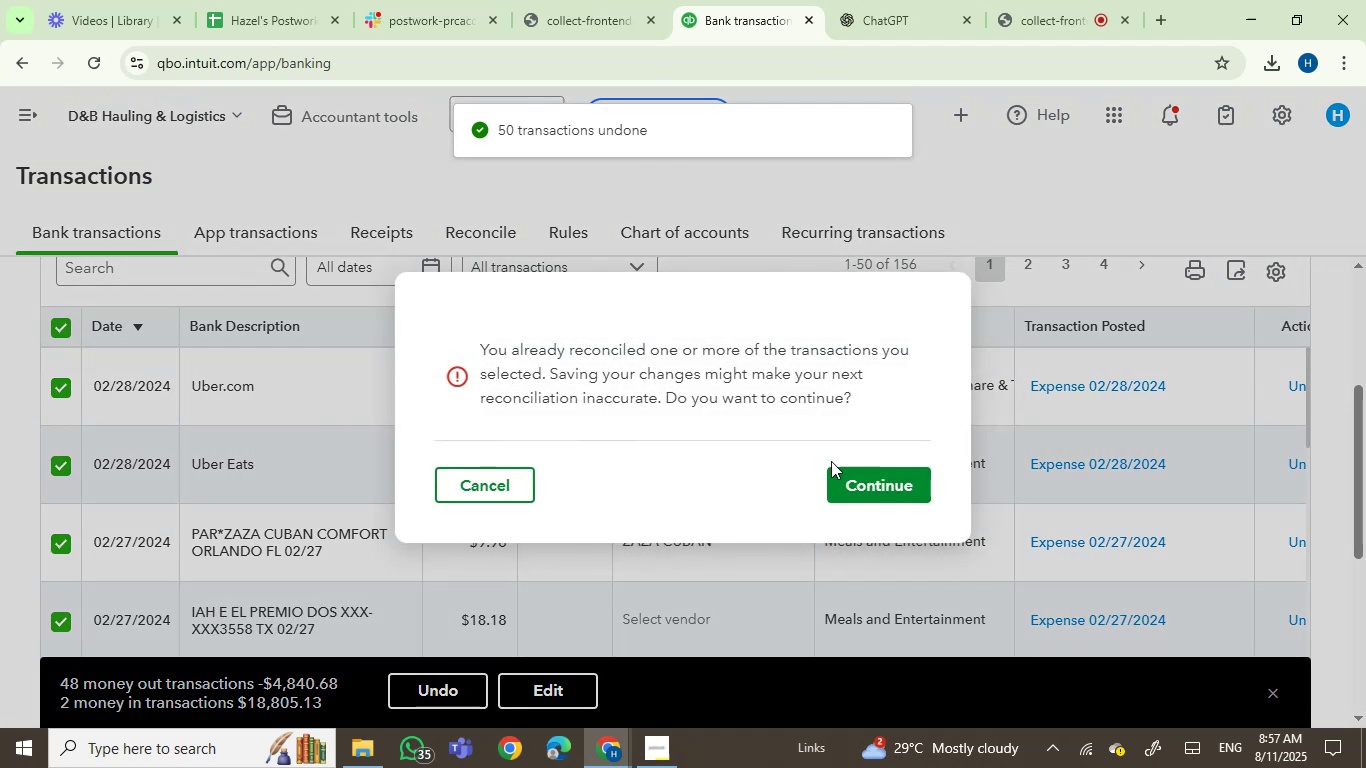 
left_click([870, 480])
 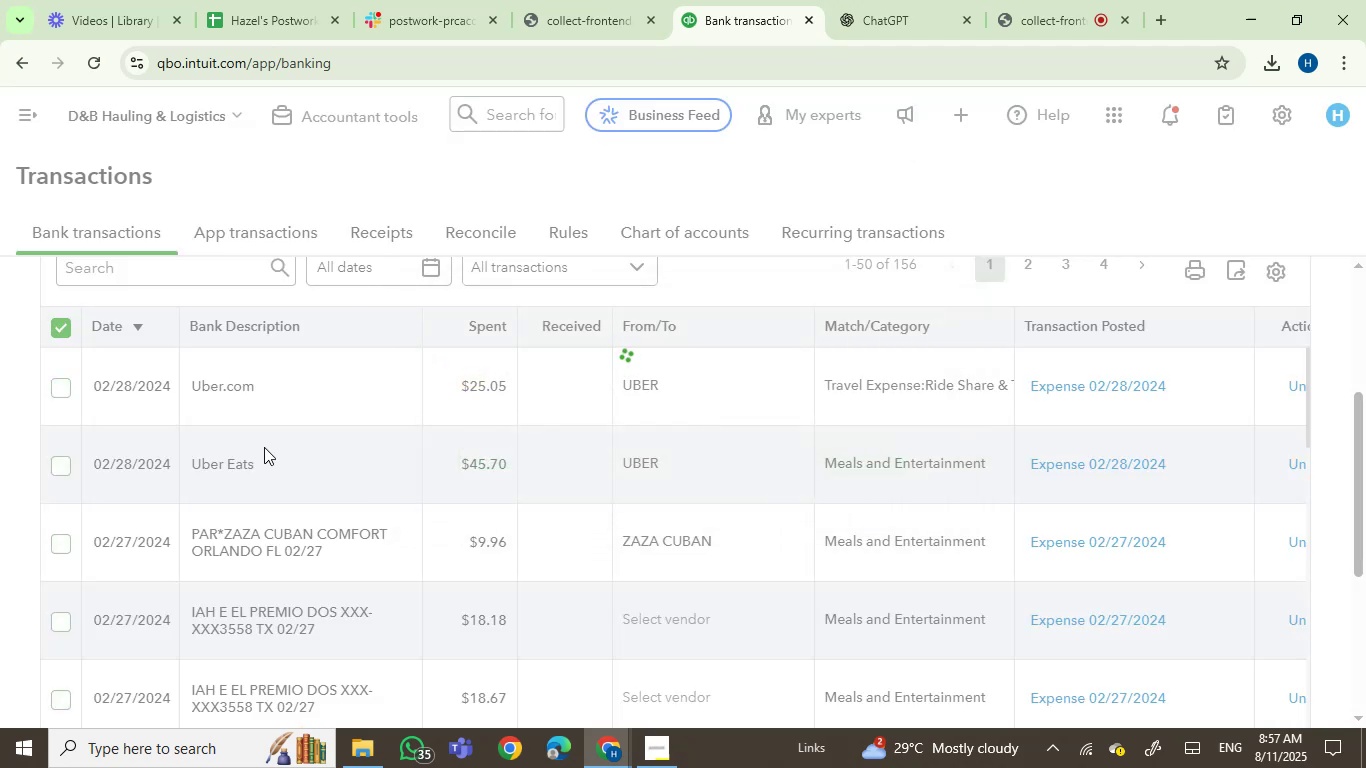 
wait(9.33)
 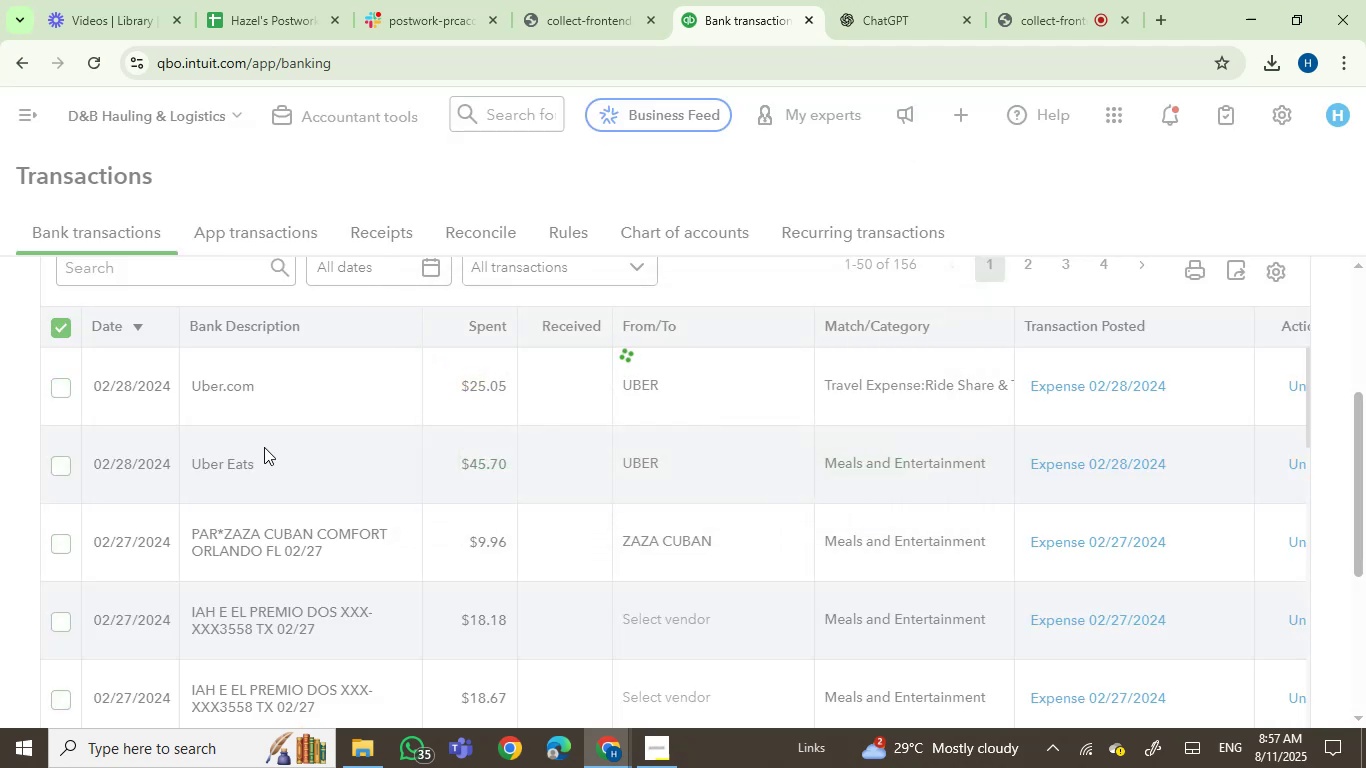 
left_click([59, 320])
 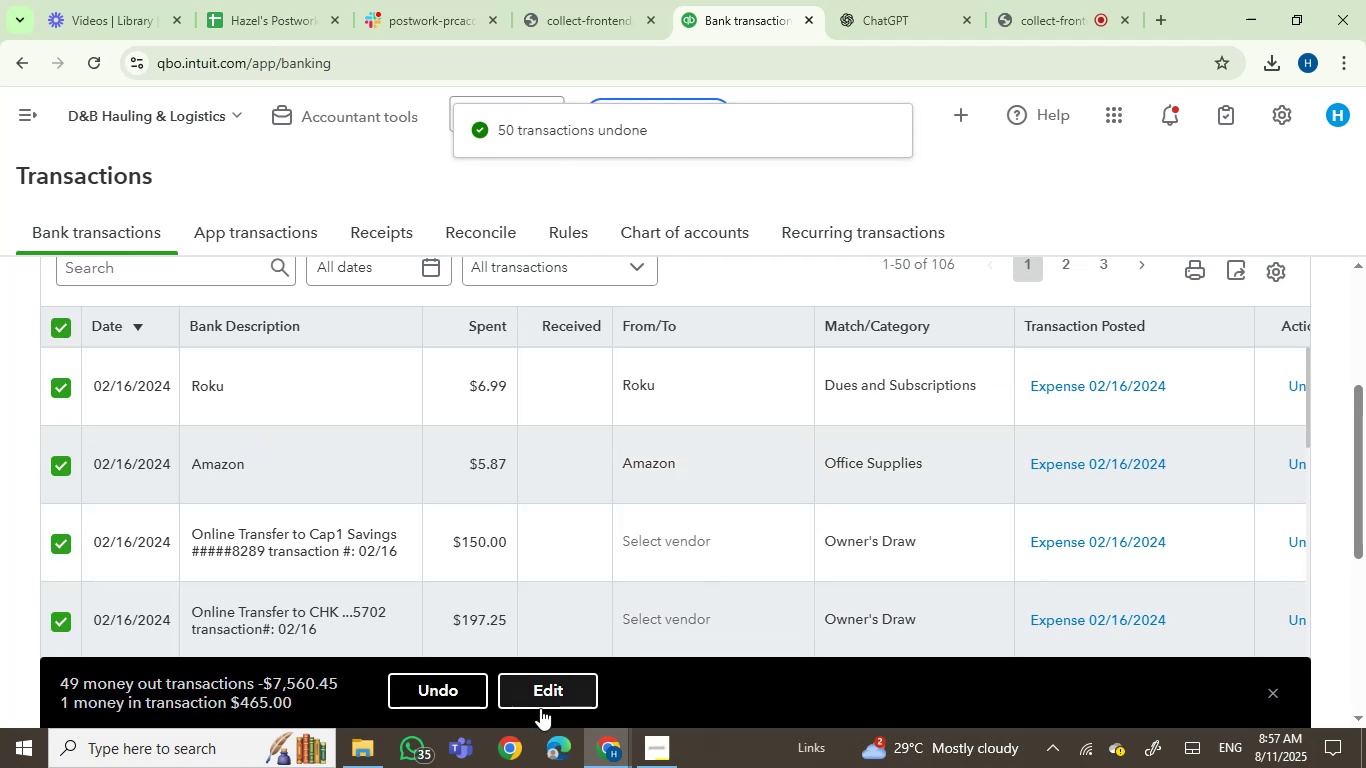 
left_click([437, 693])
 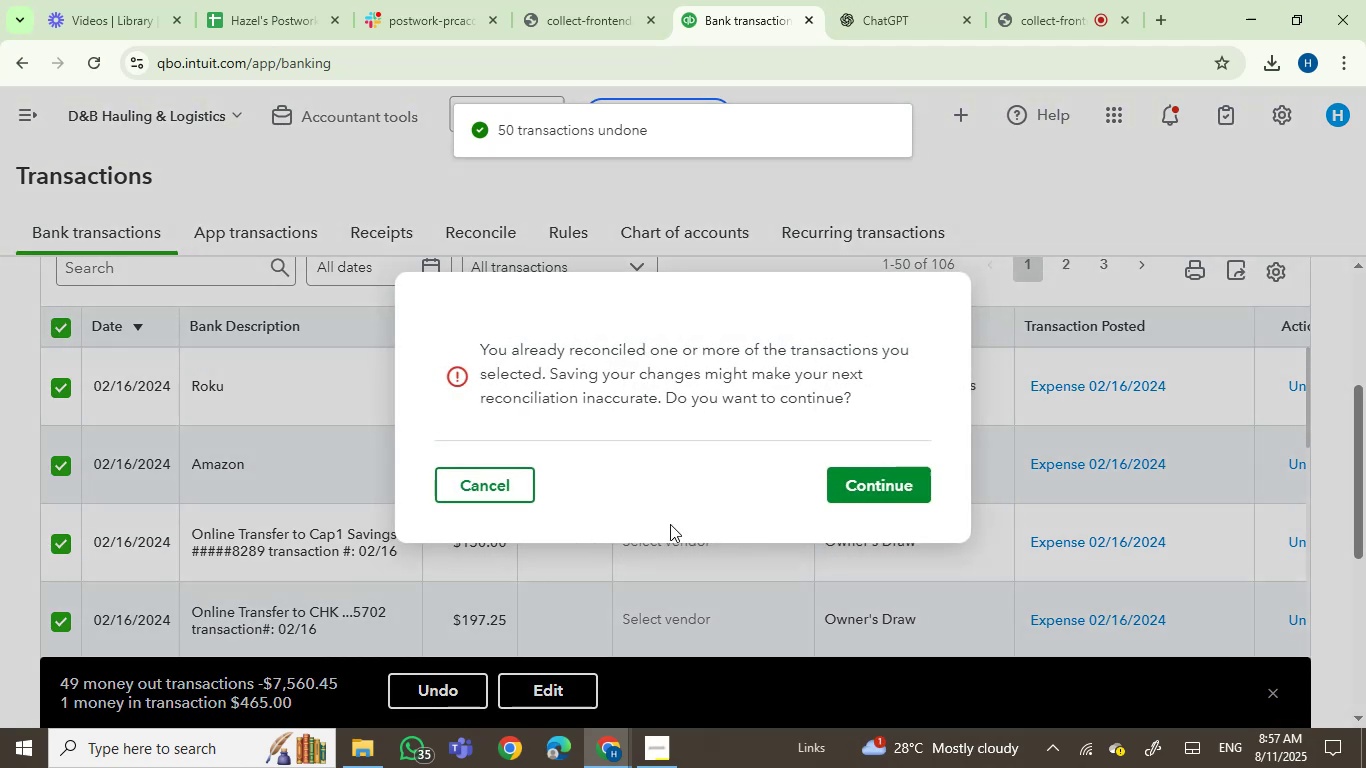 
left_click([862, 483])
 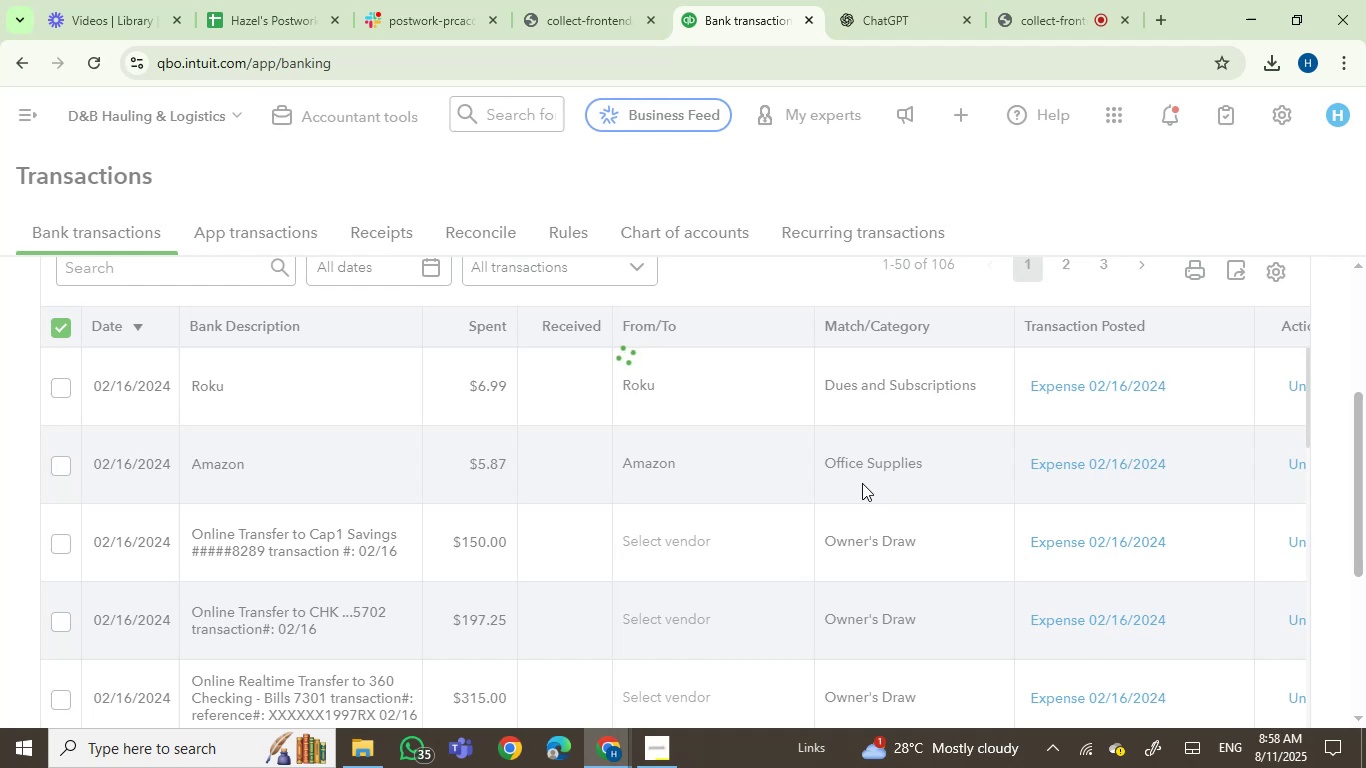 
wait(12.66)
 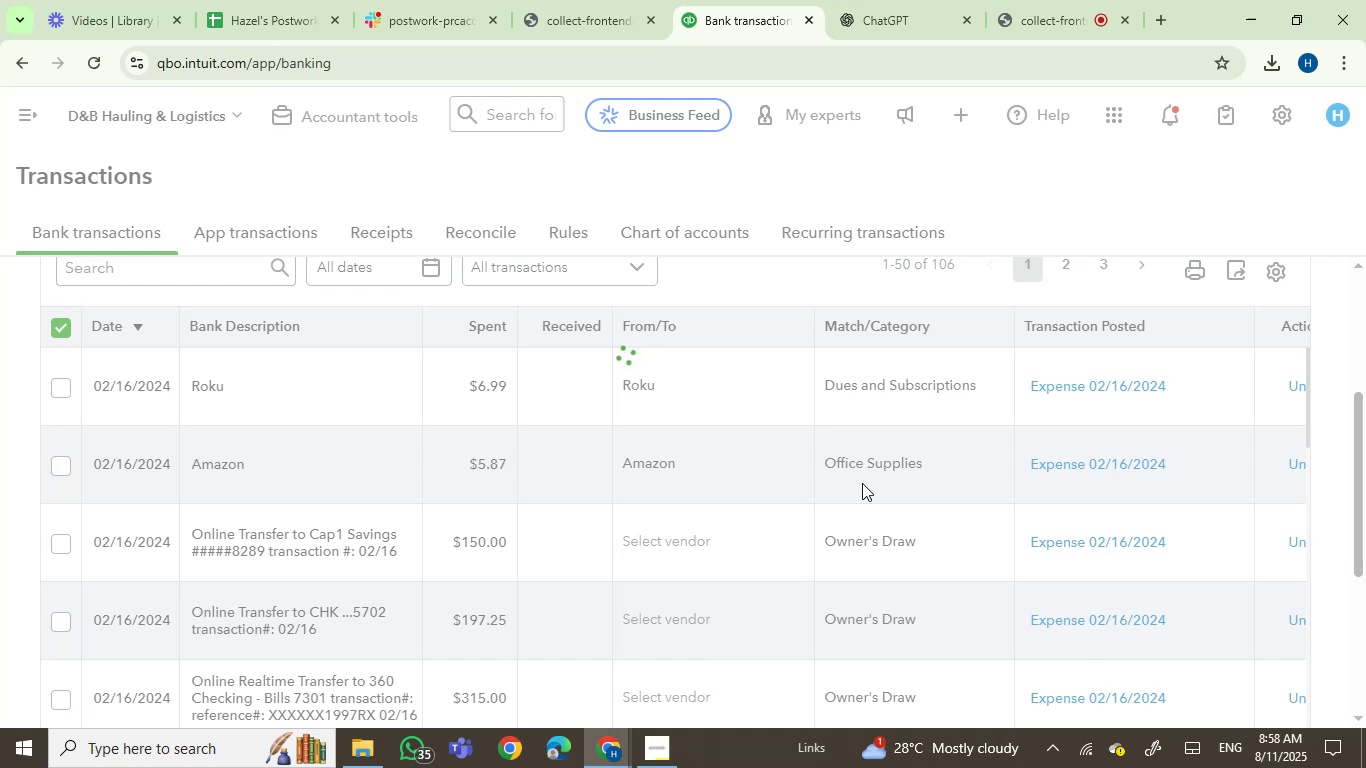 
left_click([63, 321])
 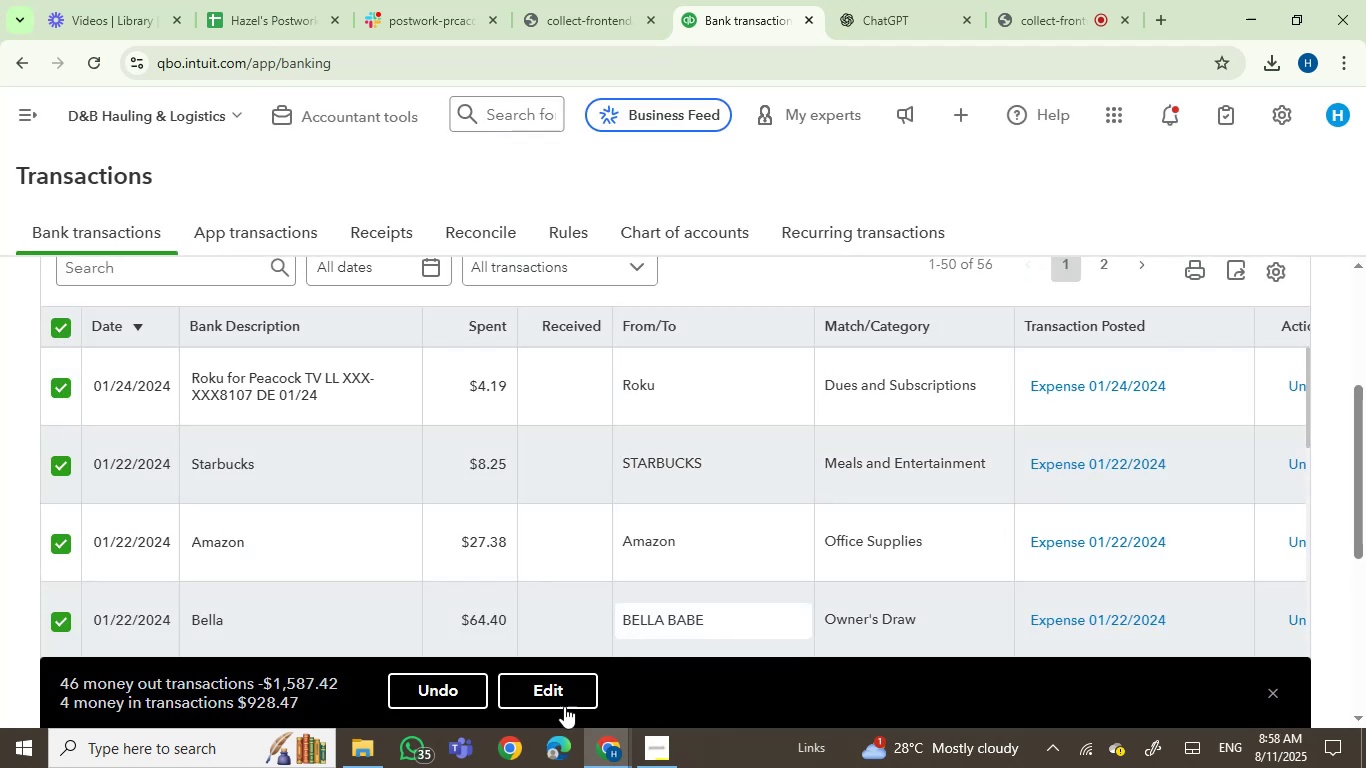 
left_click([410, 687])
 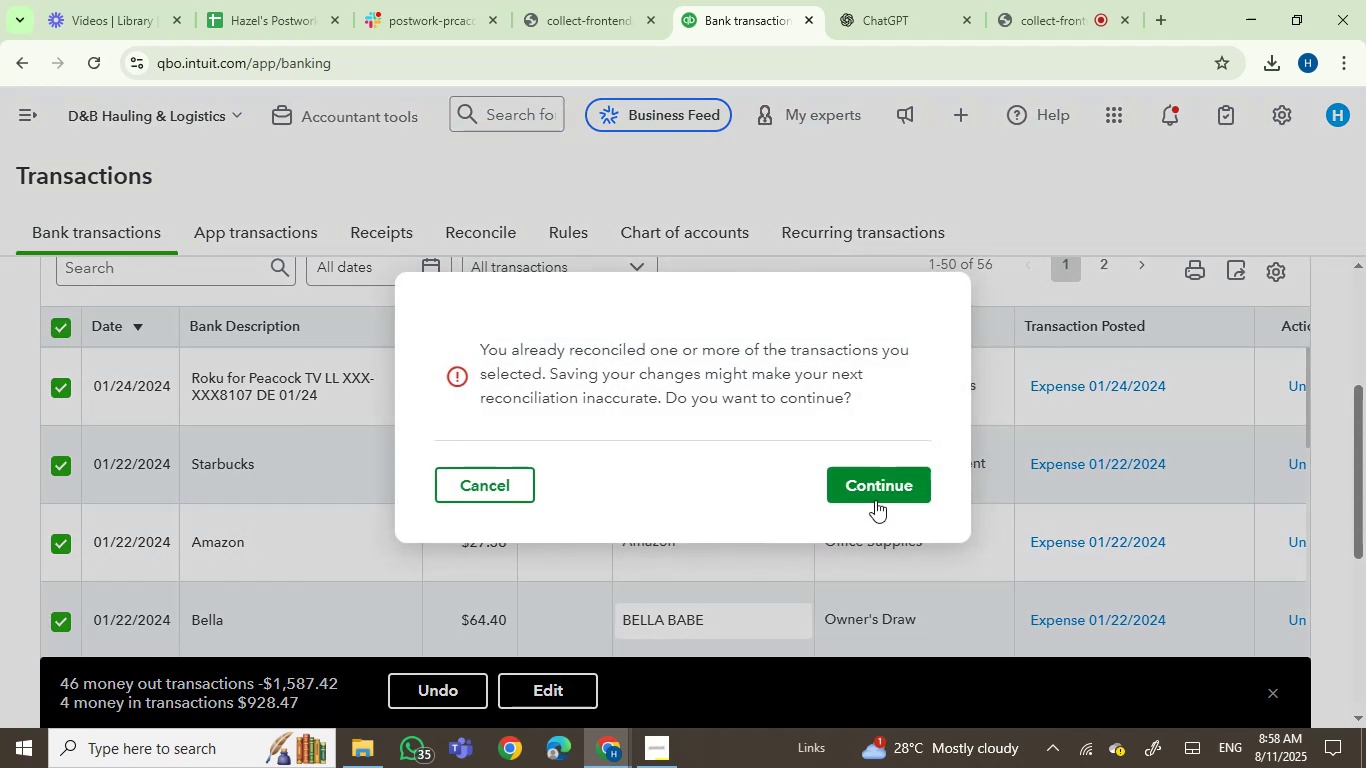 
left_click([879, 496])
 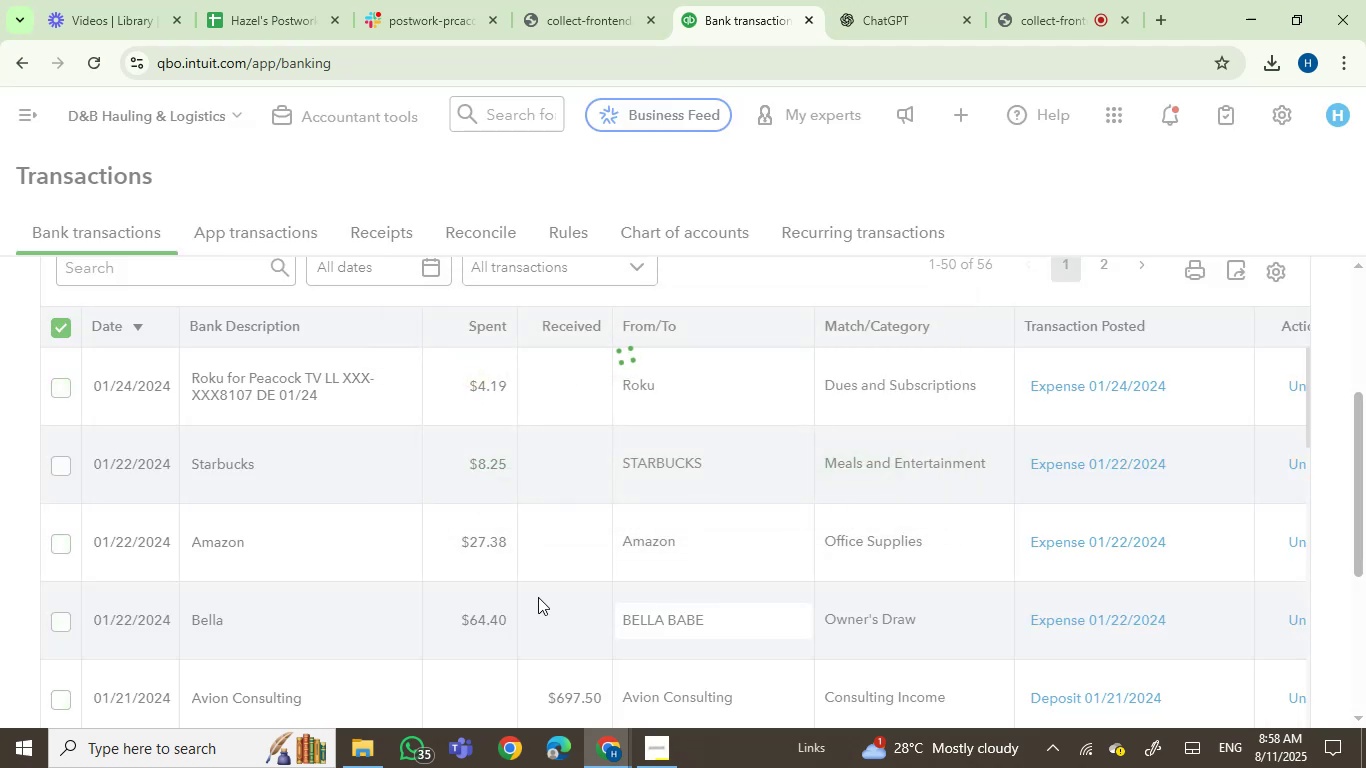 
wait(9.55)
 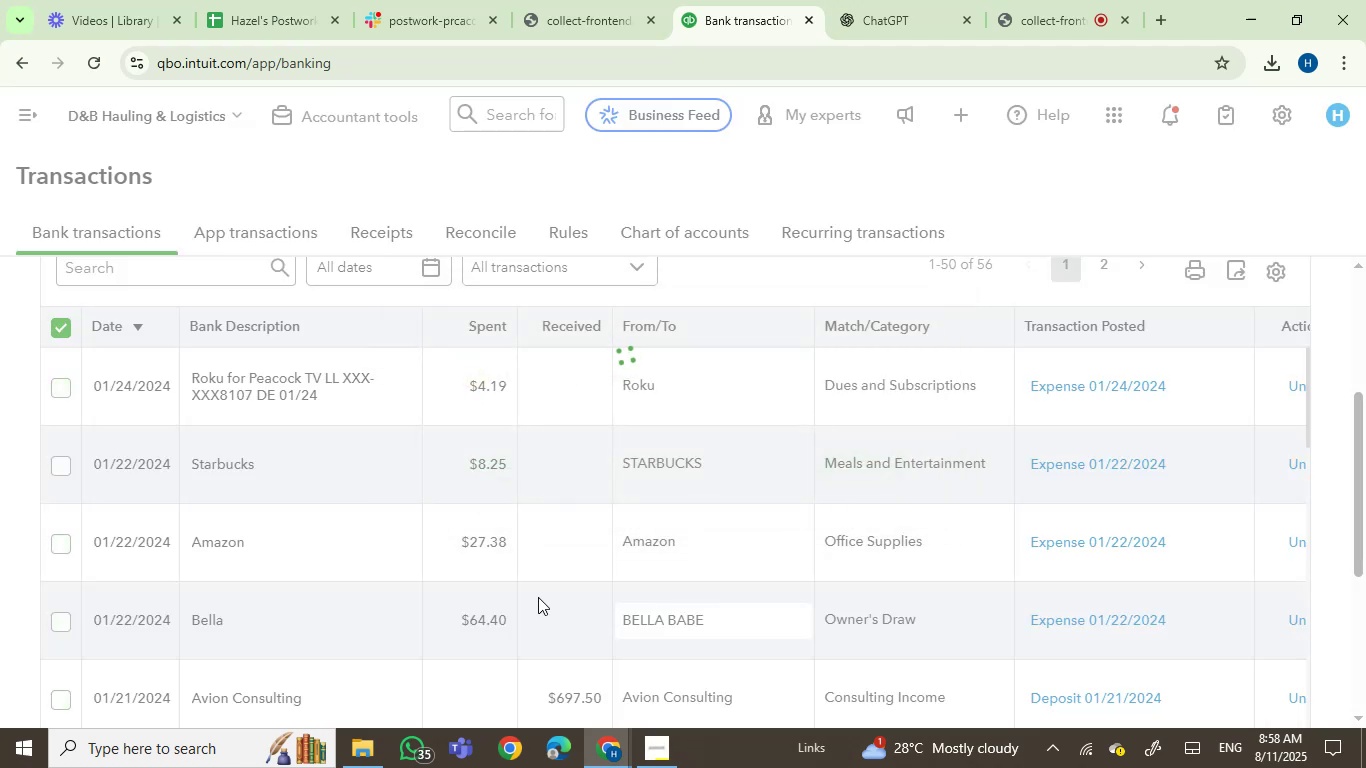 
left_click([56, 331])
 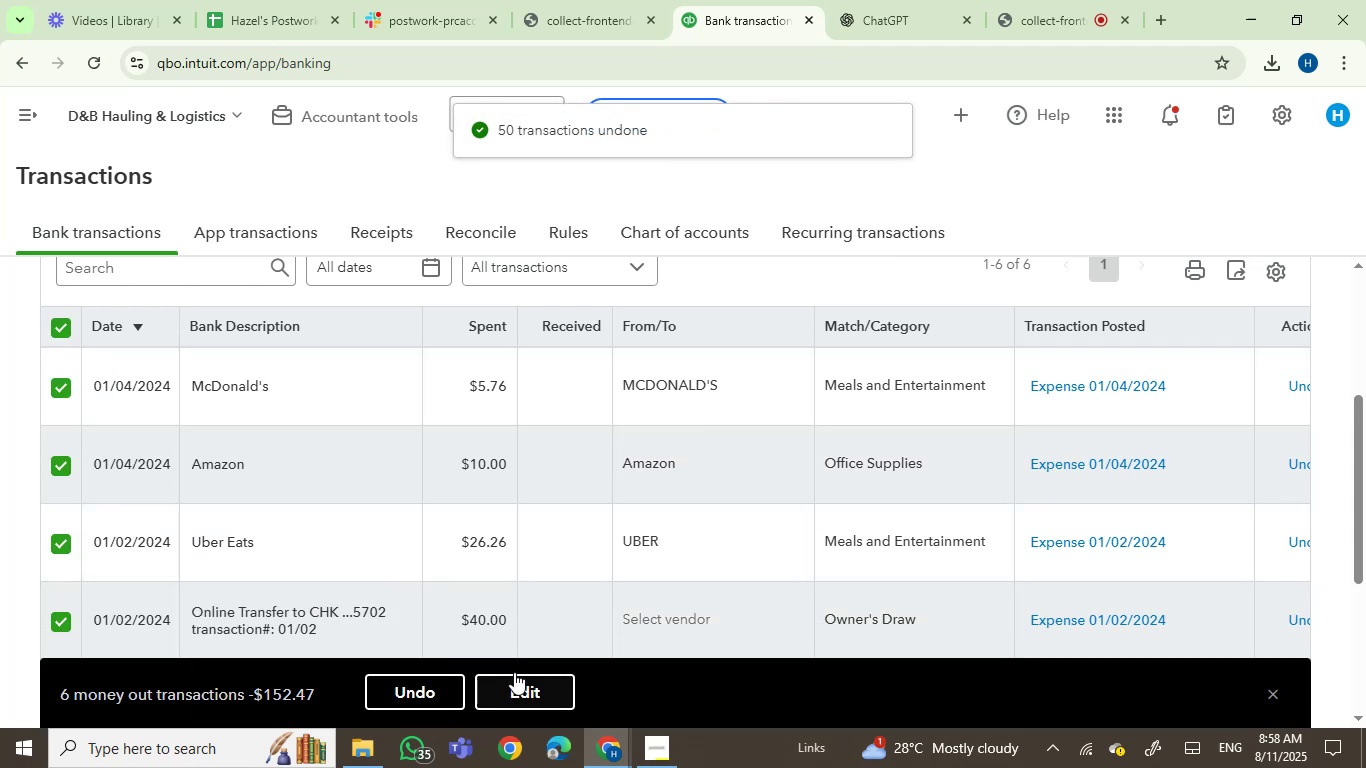 
left_click([438, 689])
 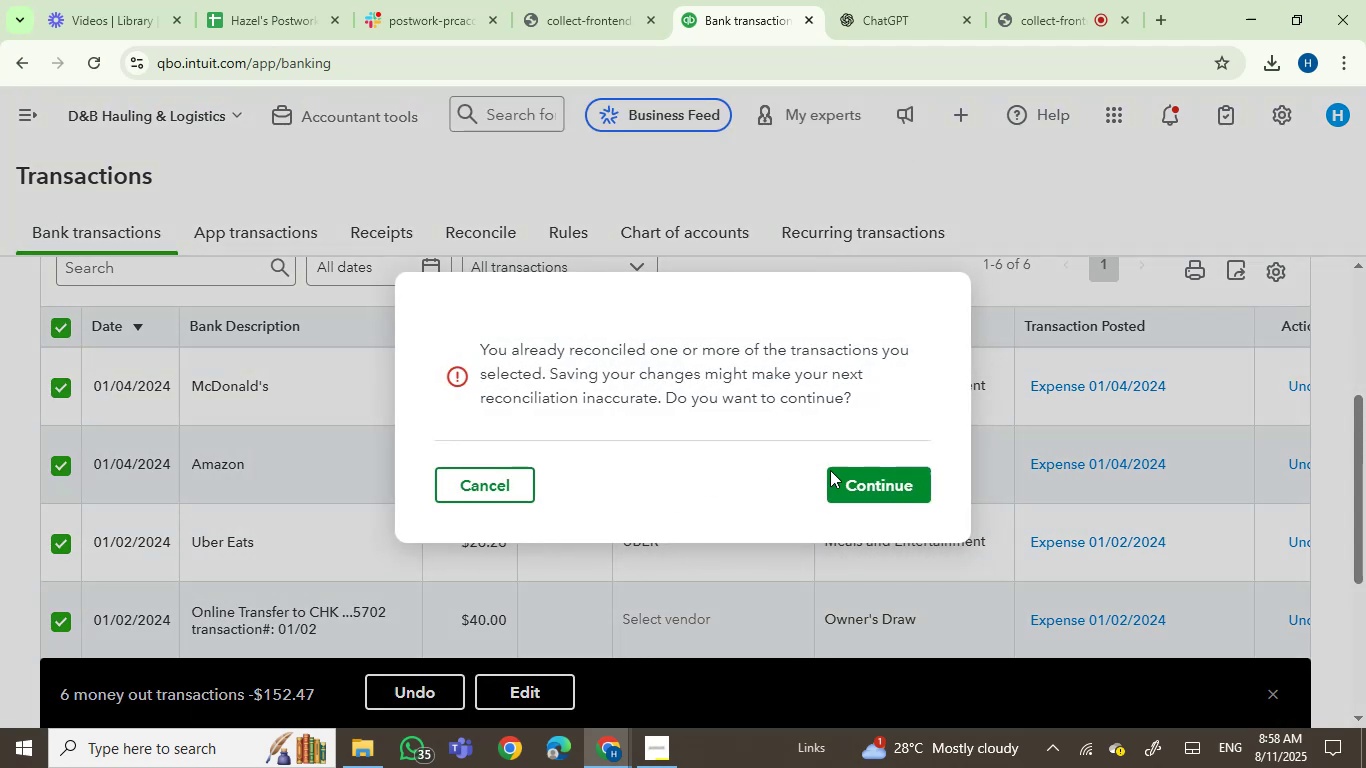 
left_click([868, 494])
 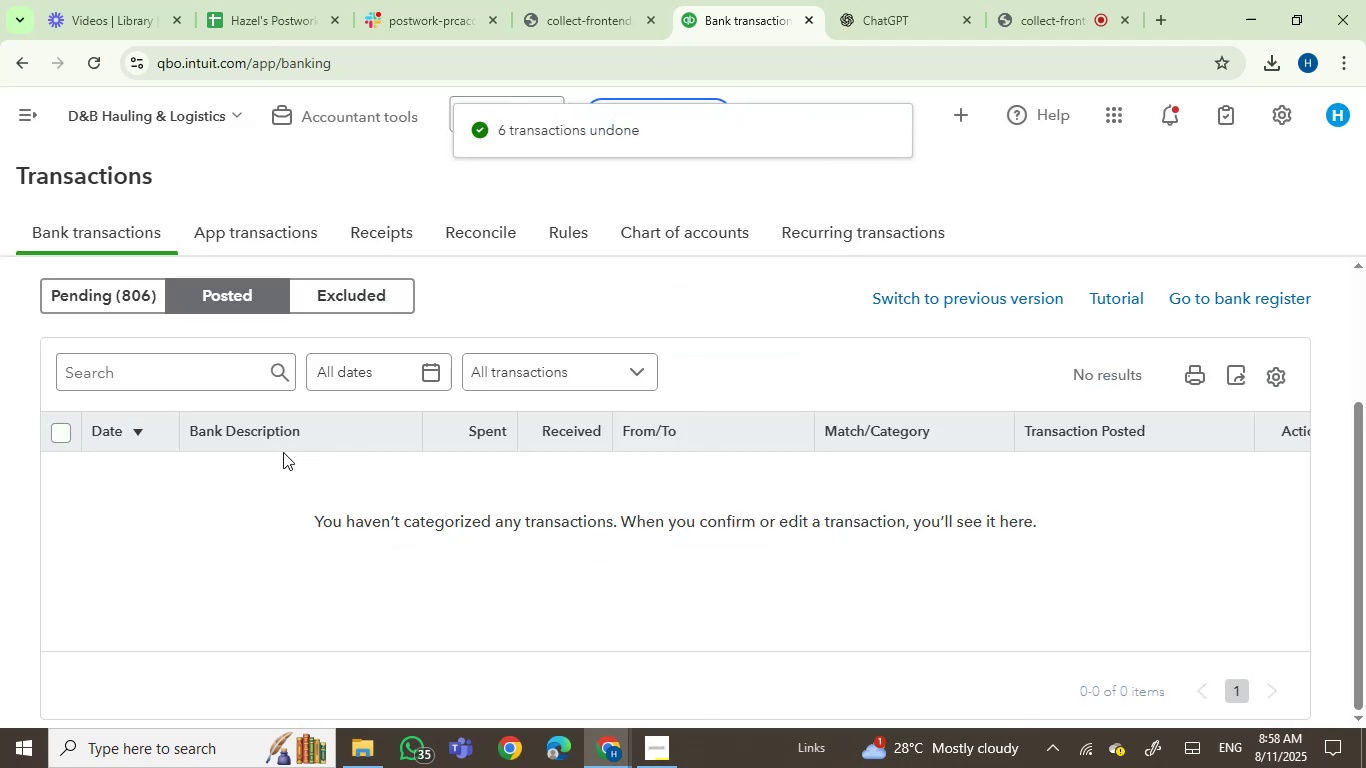 
left_click([125, 297])
 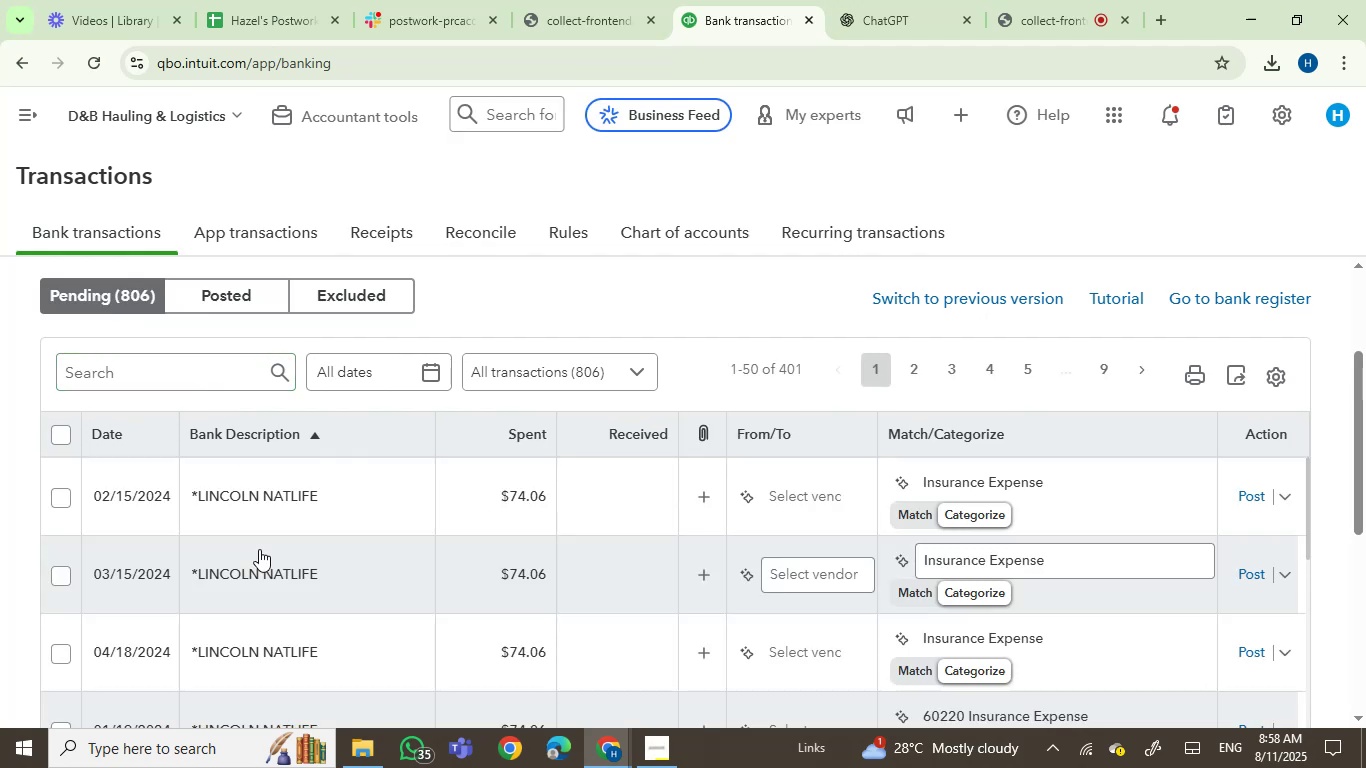 
left_click([59, 439])
 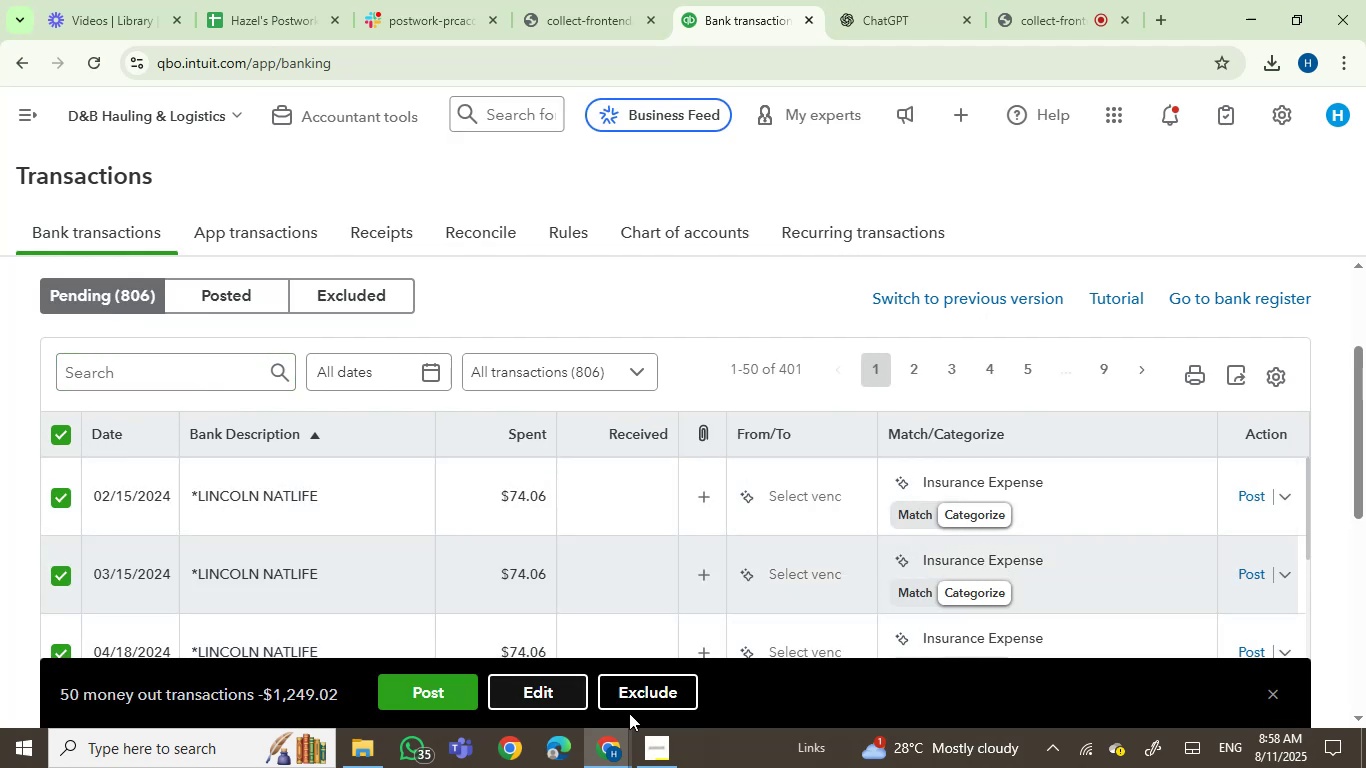 
left_click([658, 702])
 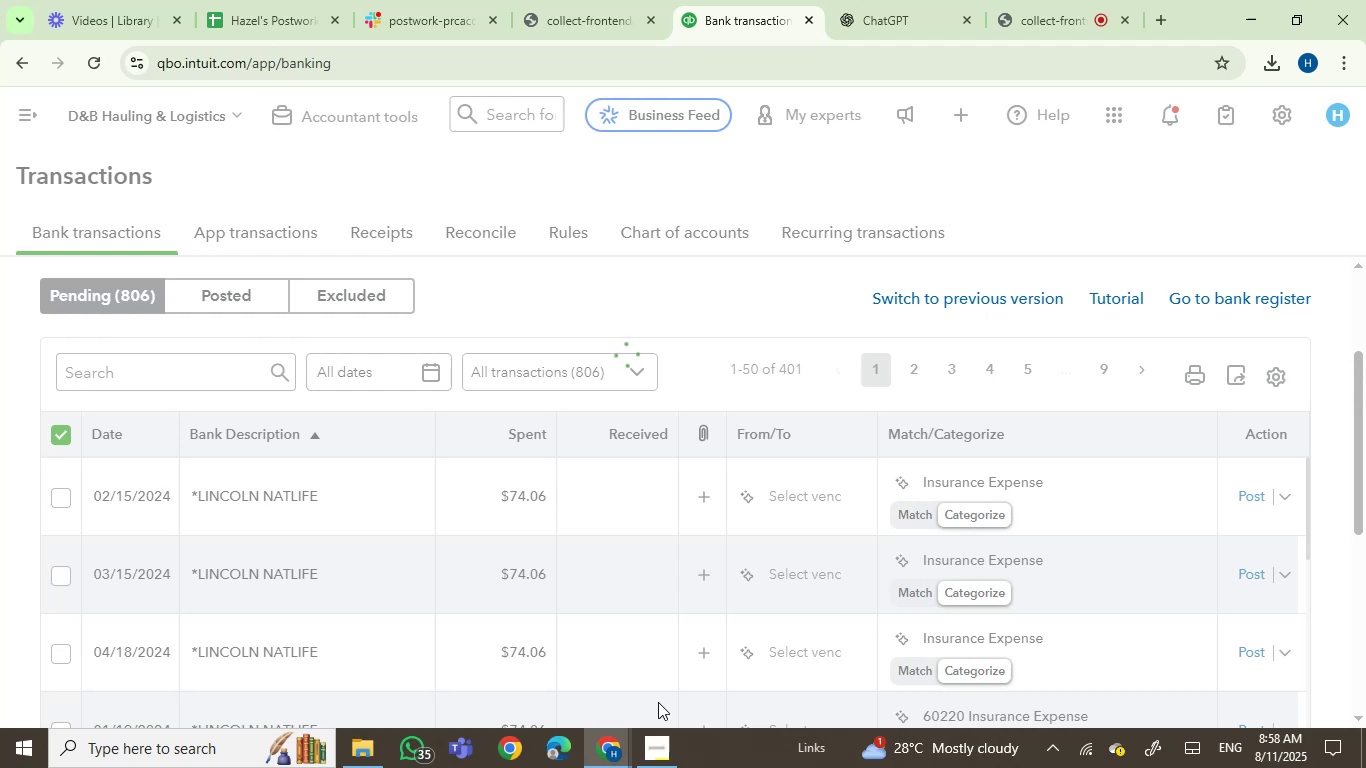 
wait(7.66)
 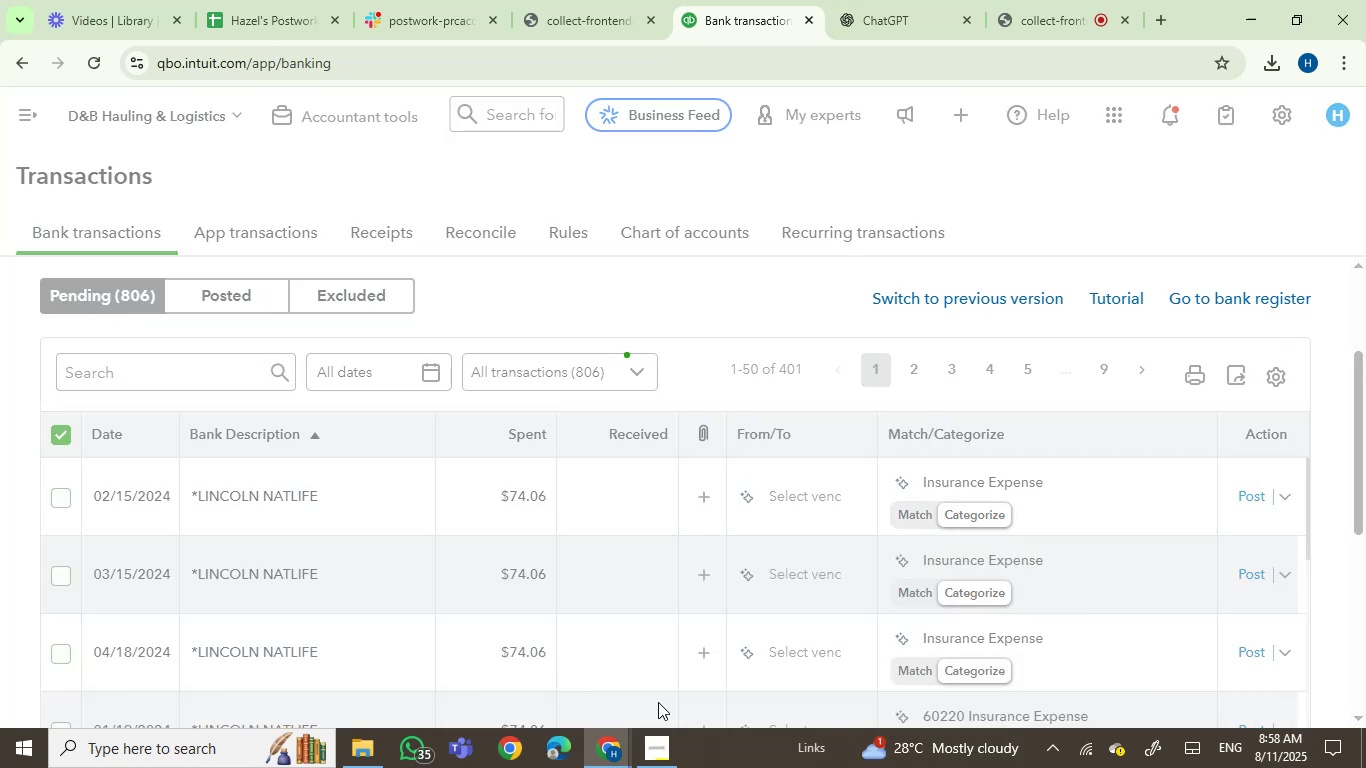 
left_click([64, 445])
 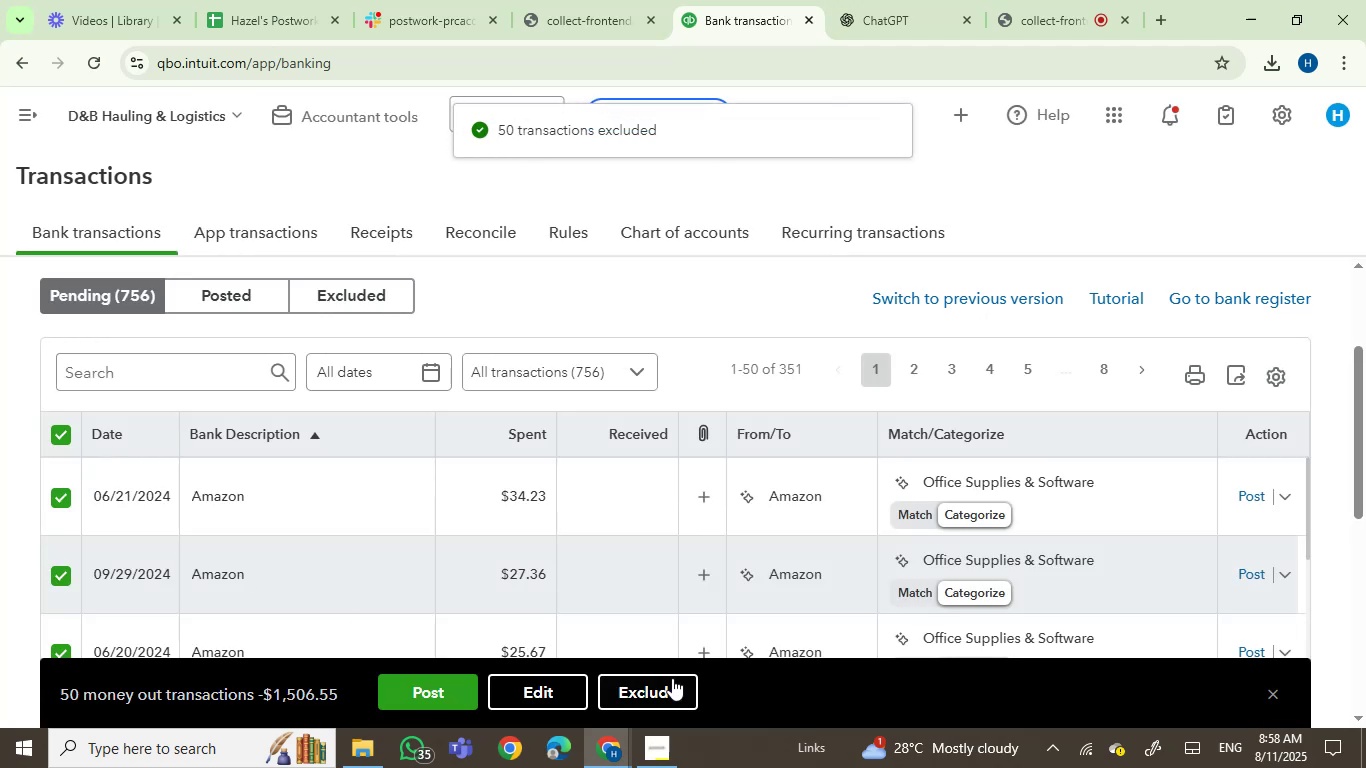 
left_click([668, 690])
 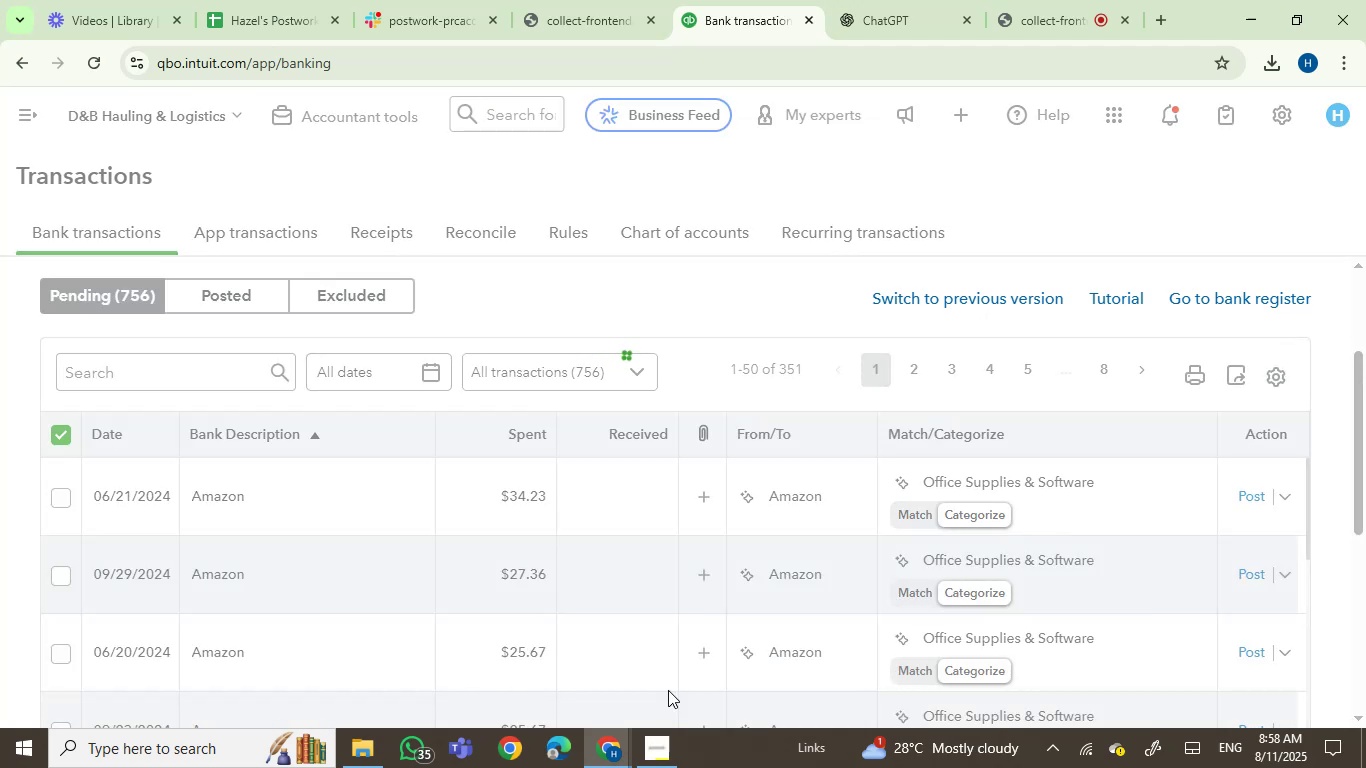 
wait(6.2)
 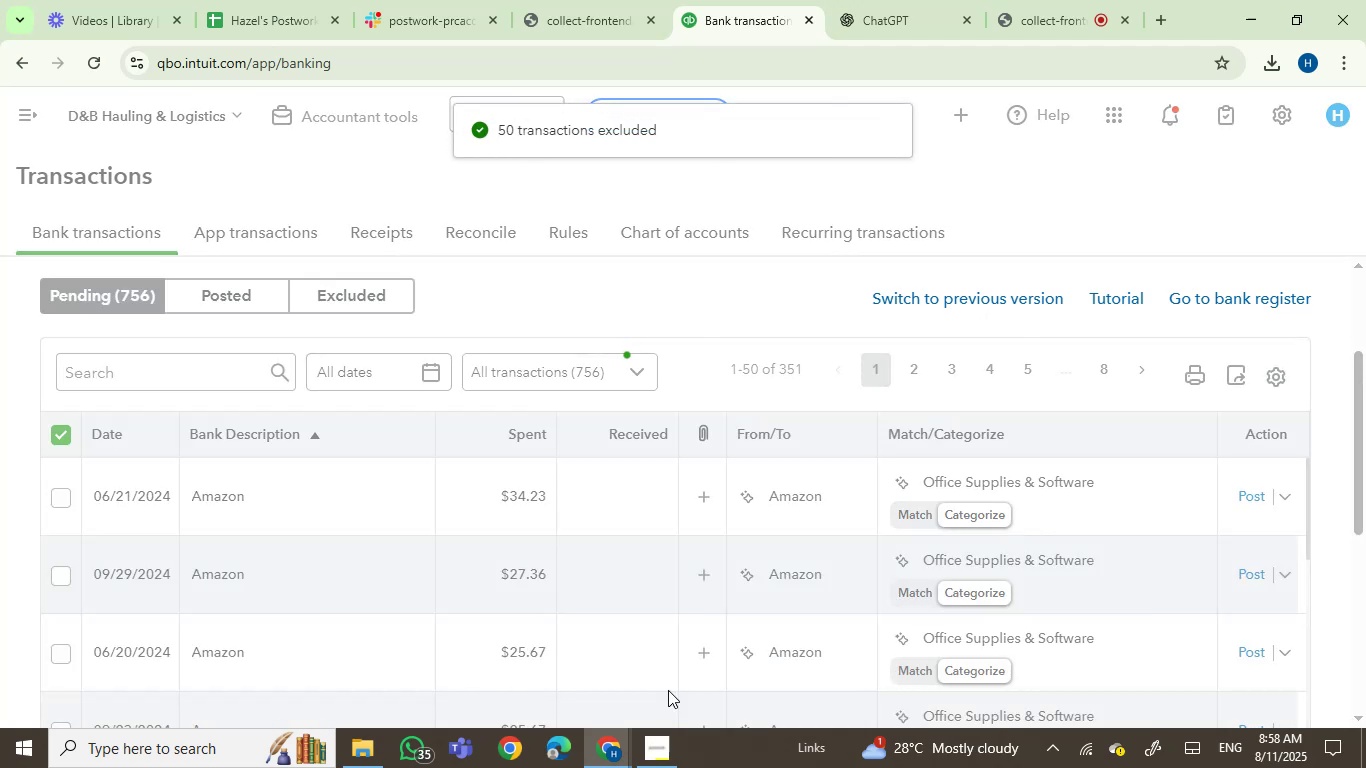 
left_click([59, 439])
 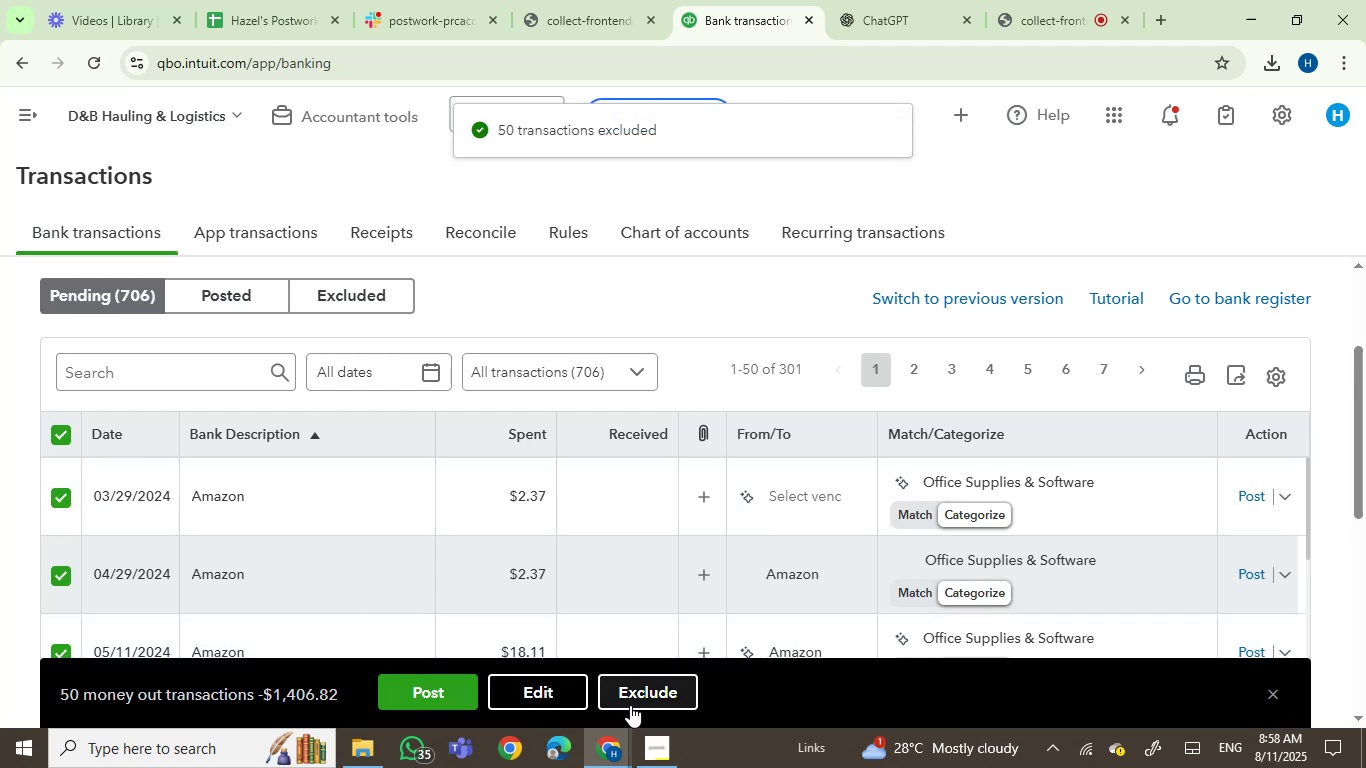 
left_click([636, 696])
 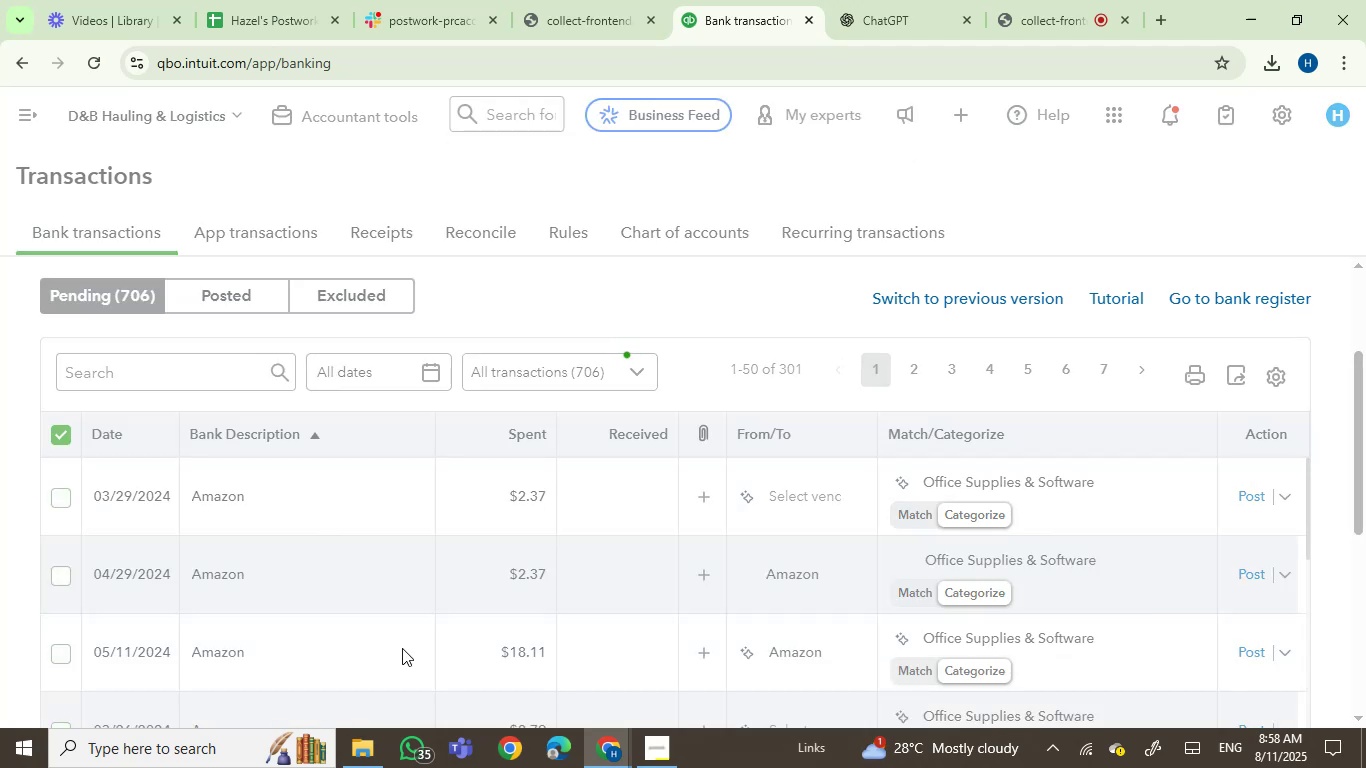 
wait(6.77)
 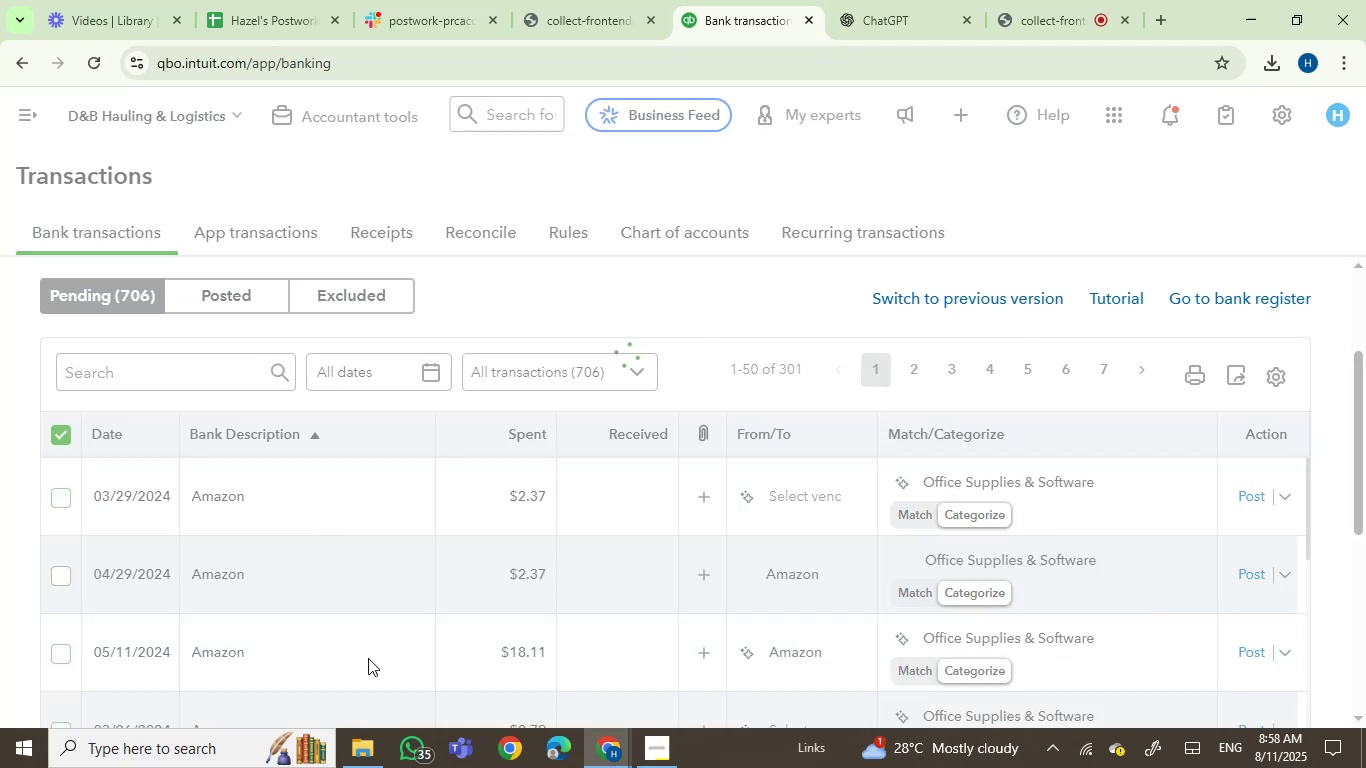 
left_click([56, 435])
 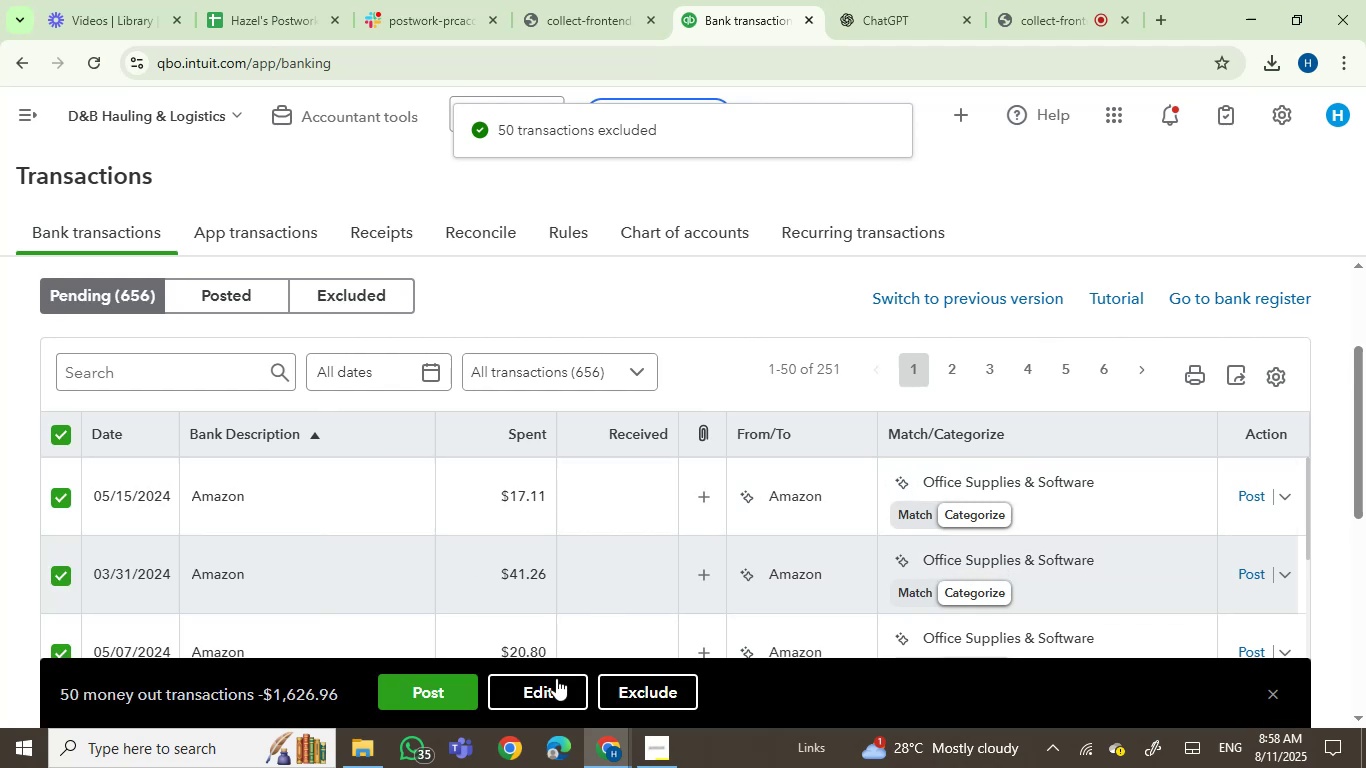 
left_click([663, 690])
 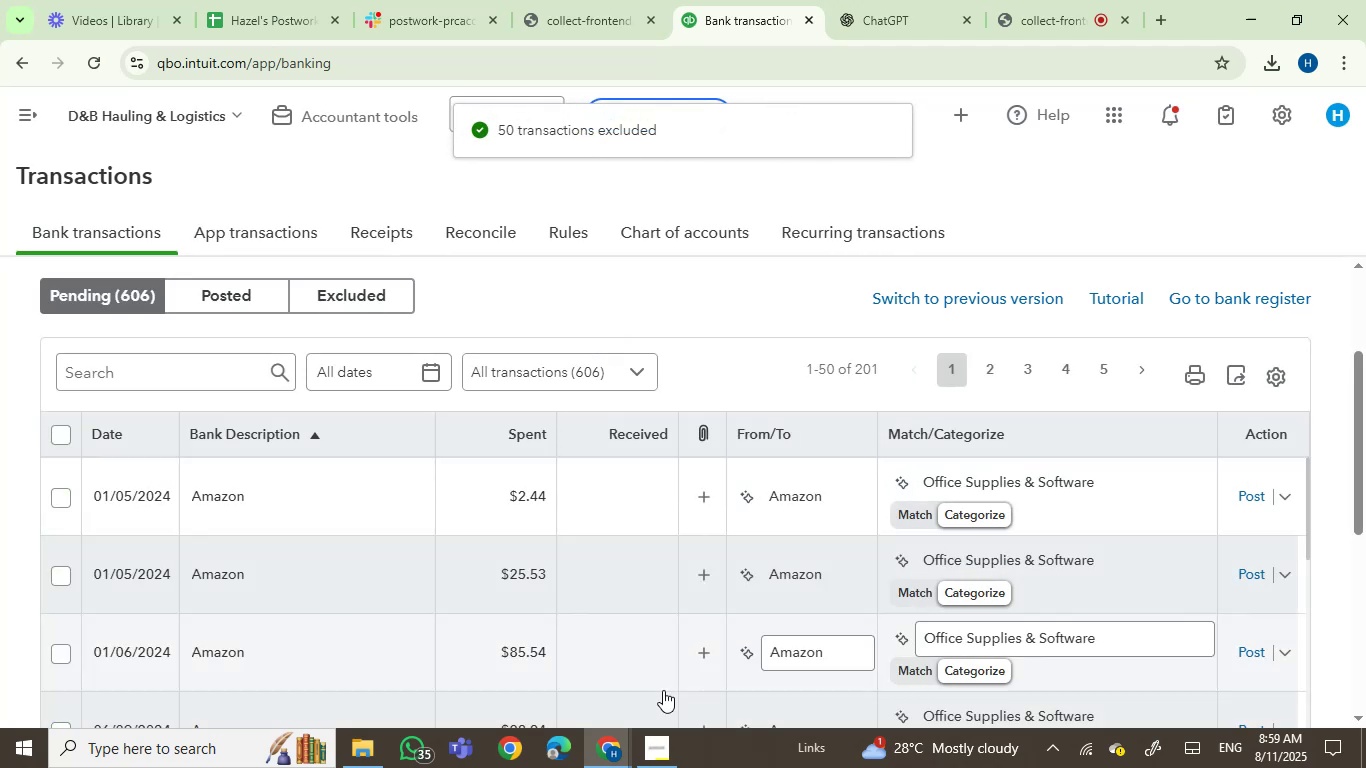 
wait(11.23)
 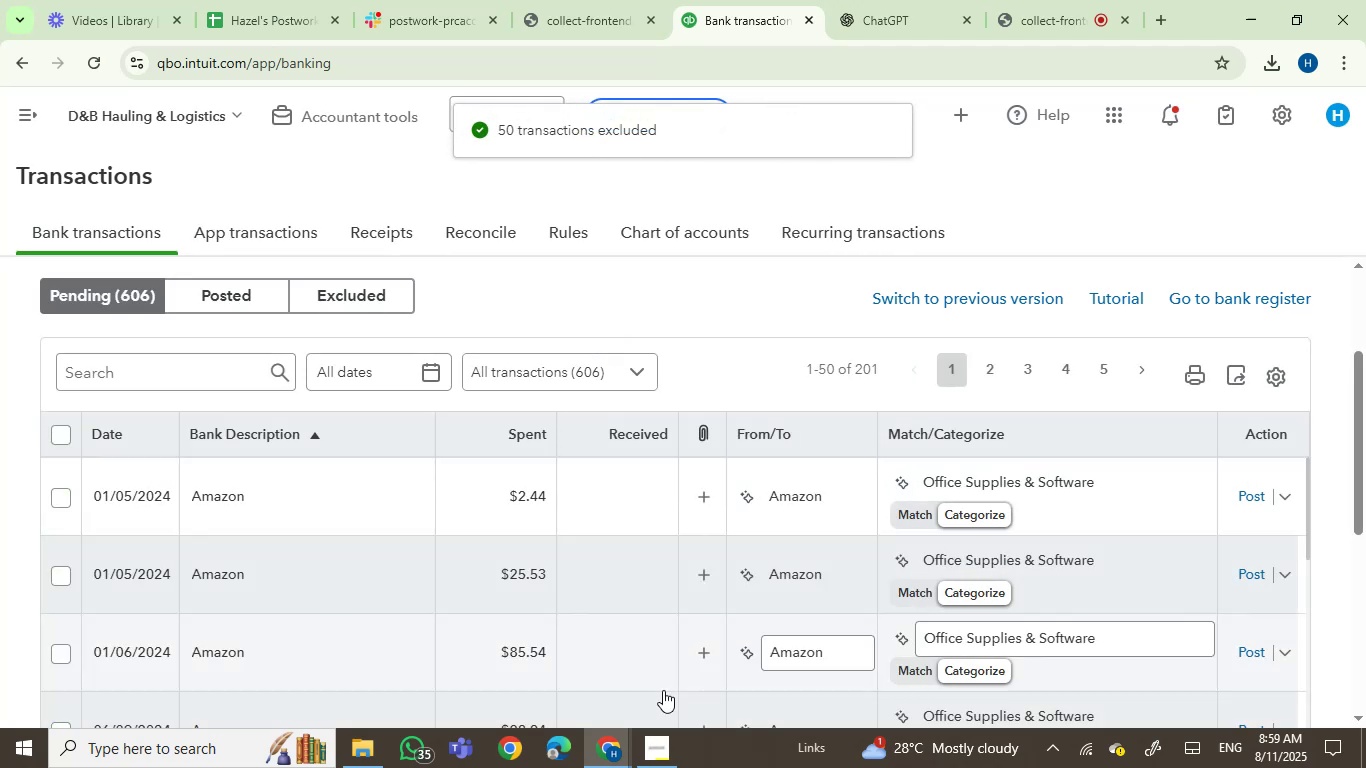 
left_click([53, 430])
 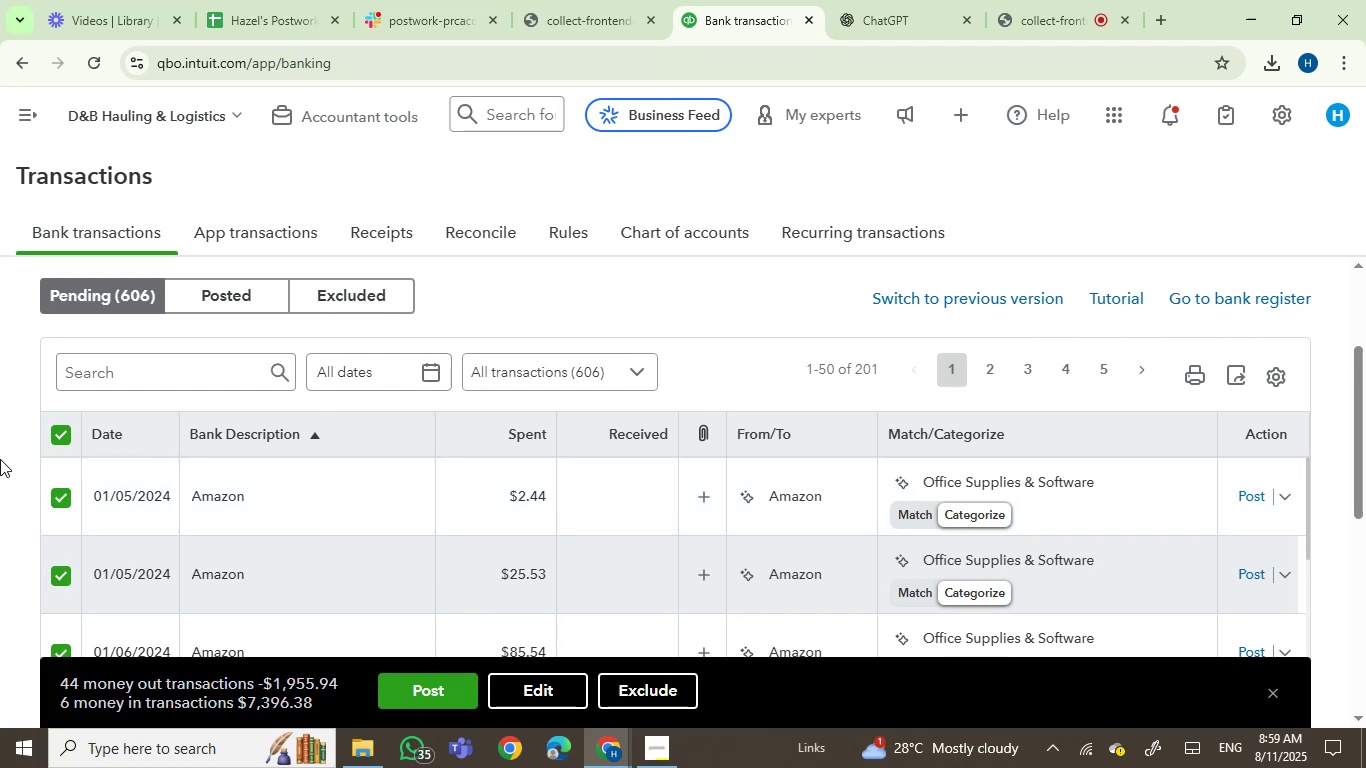 
wait(7.31)
 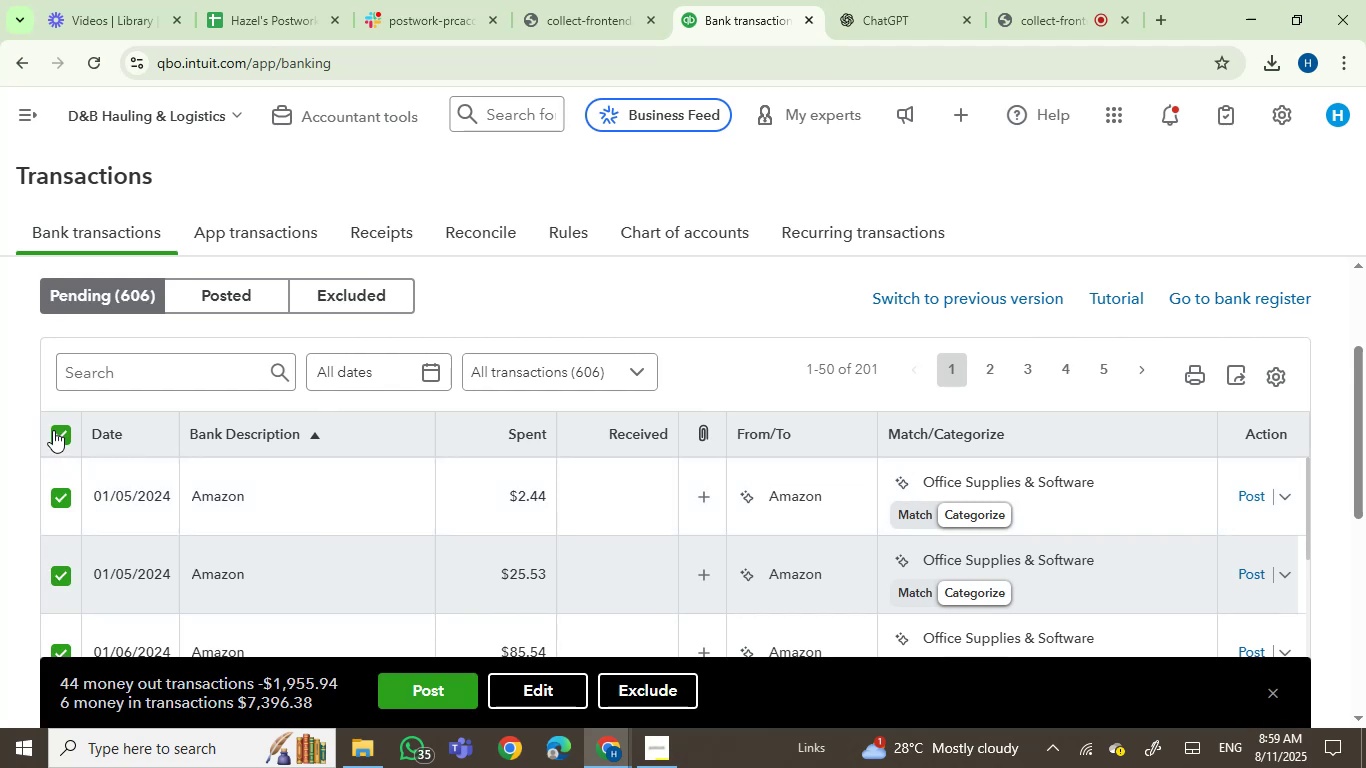 
left_click([657, 697])
 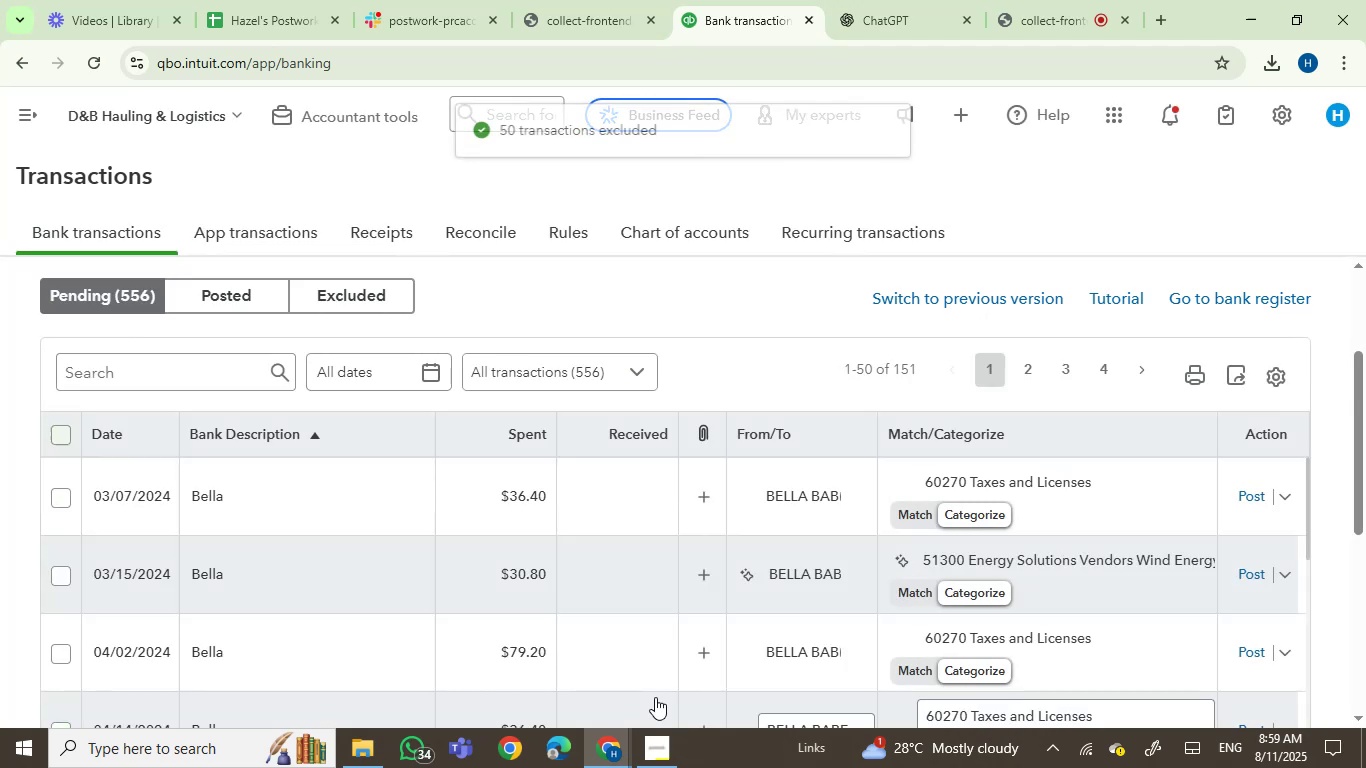 
wait(10.84)
 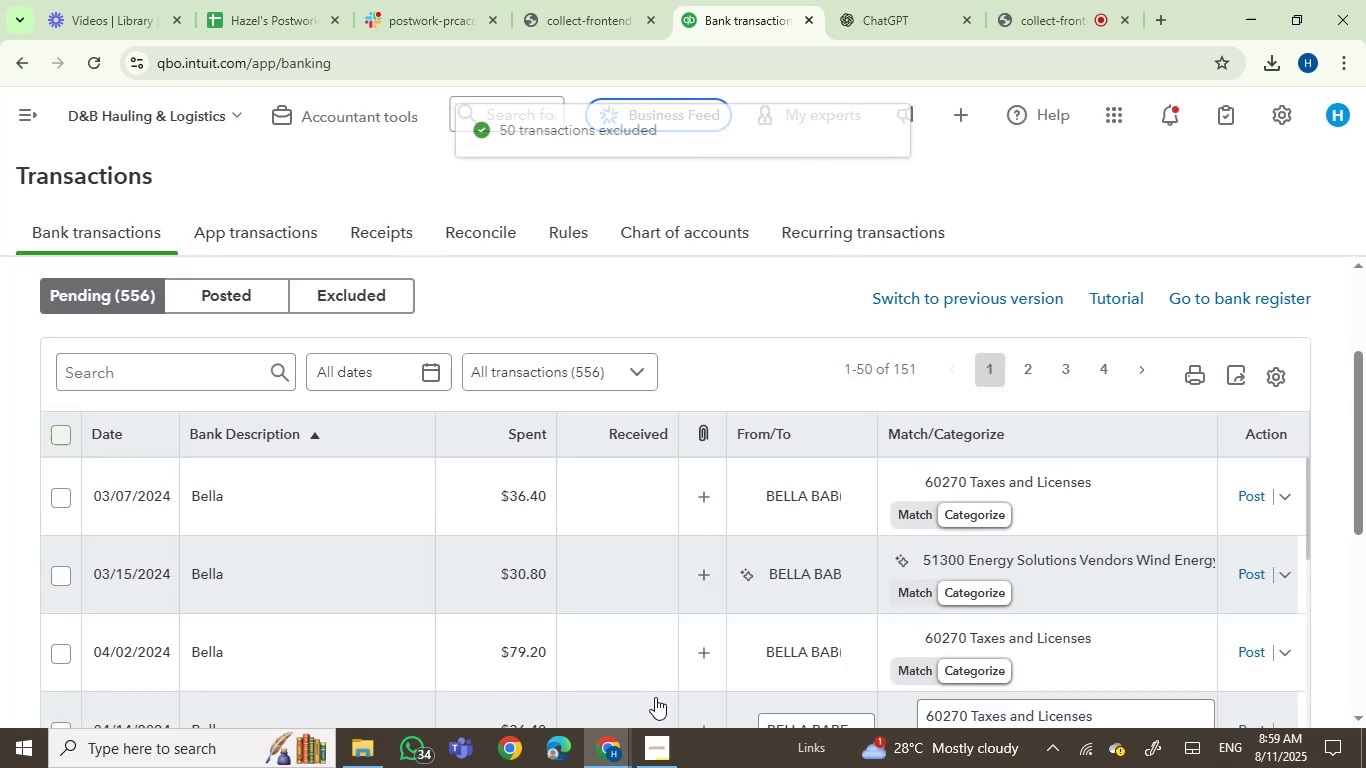 
left_click([60, 497])
 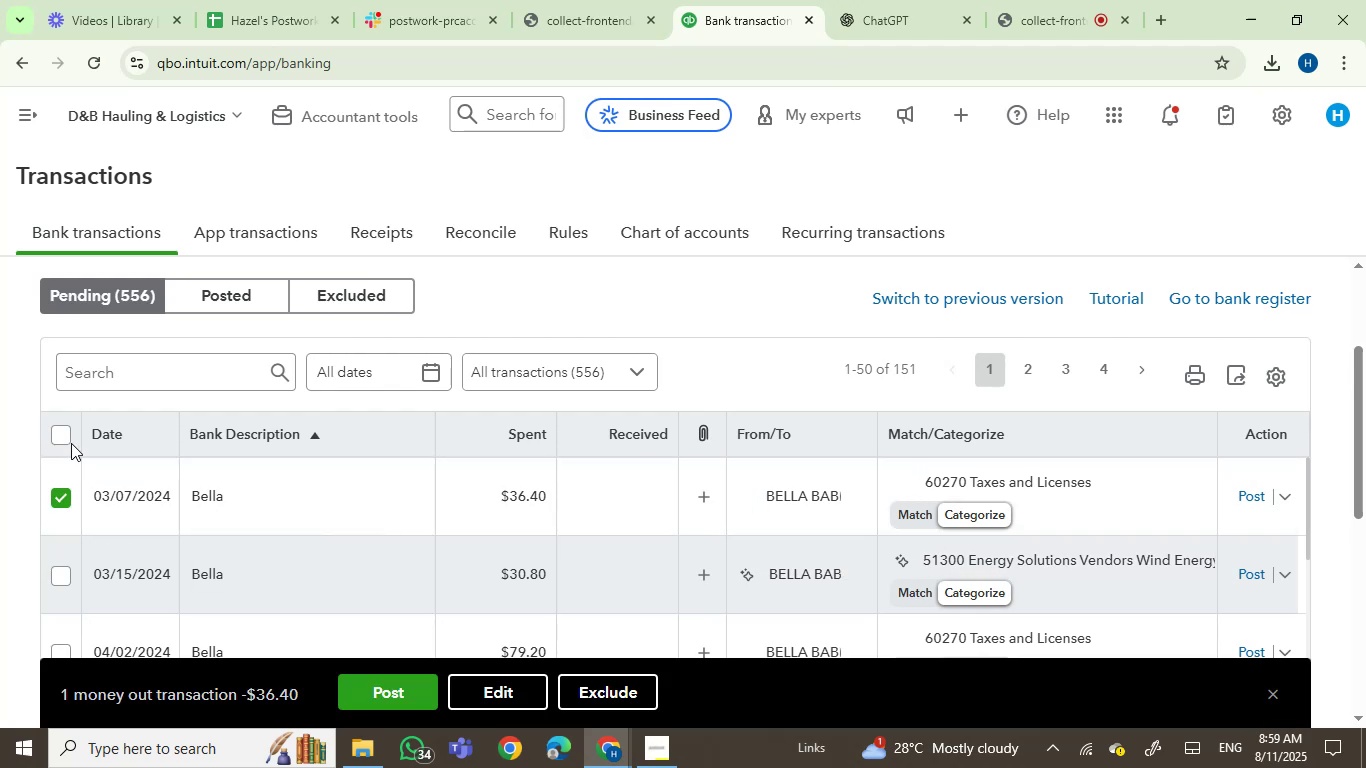 
left_click([62, 434])
 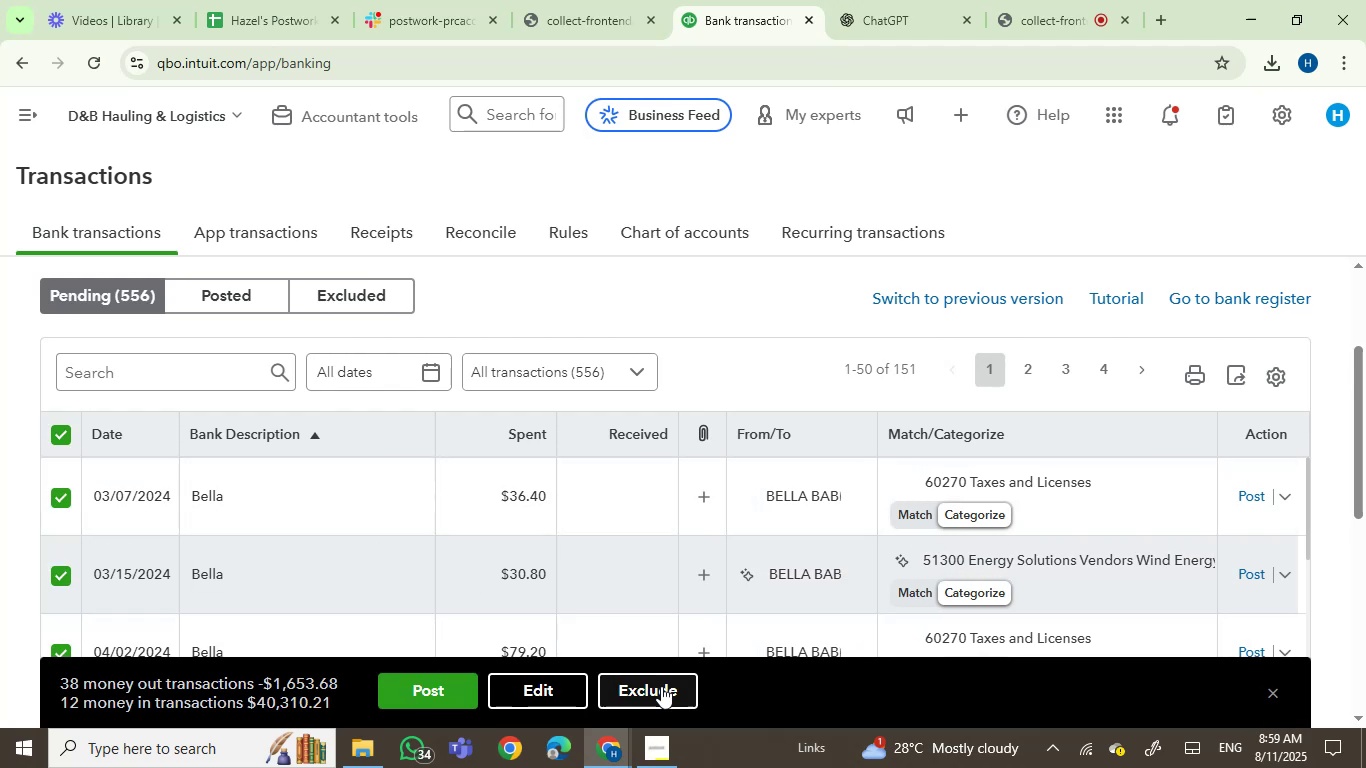 
left_click([656, 697])
 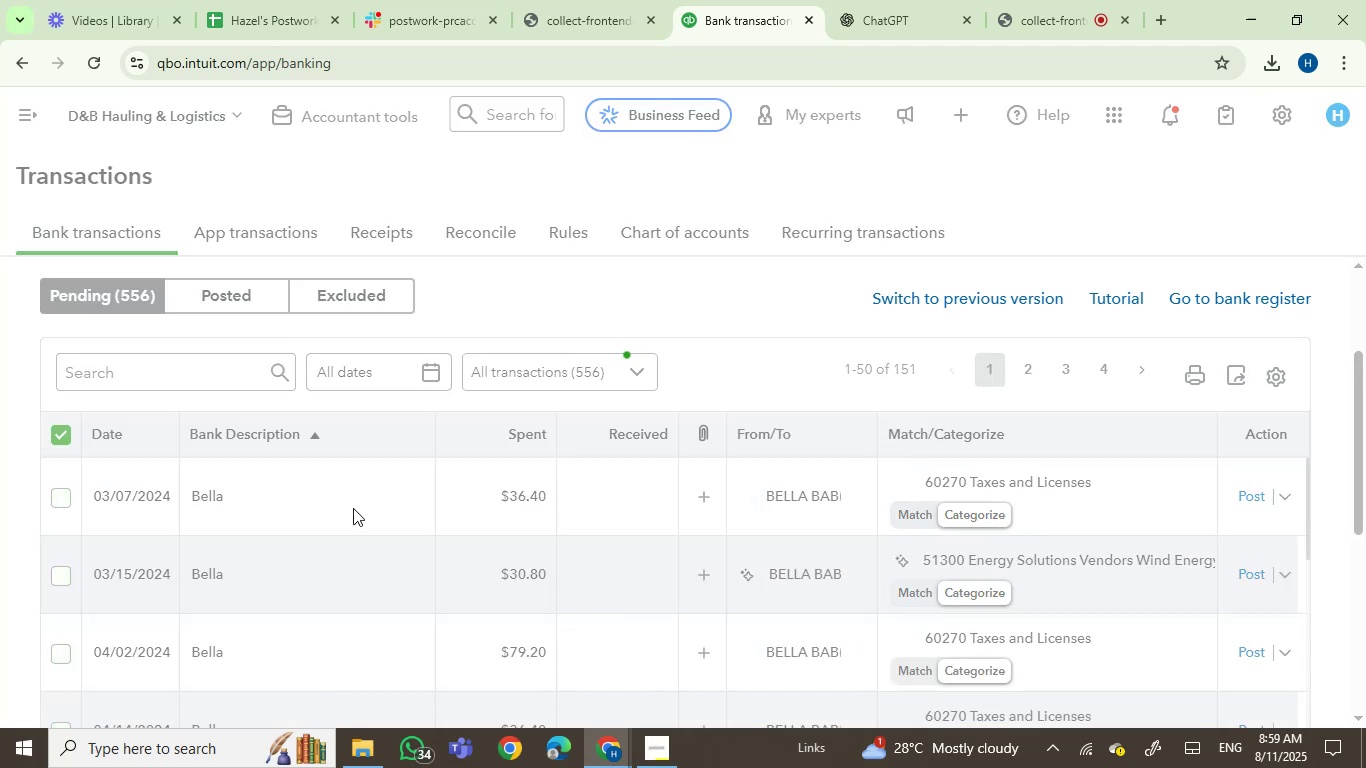 
wait(6.28)
 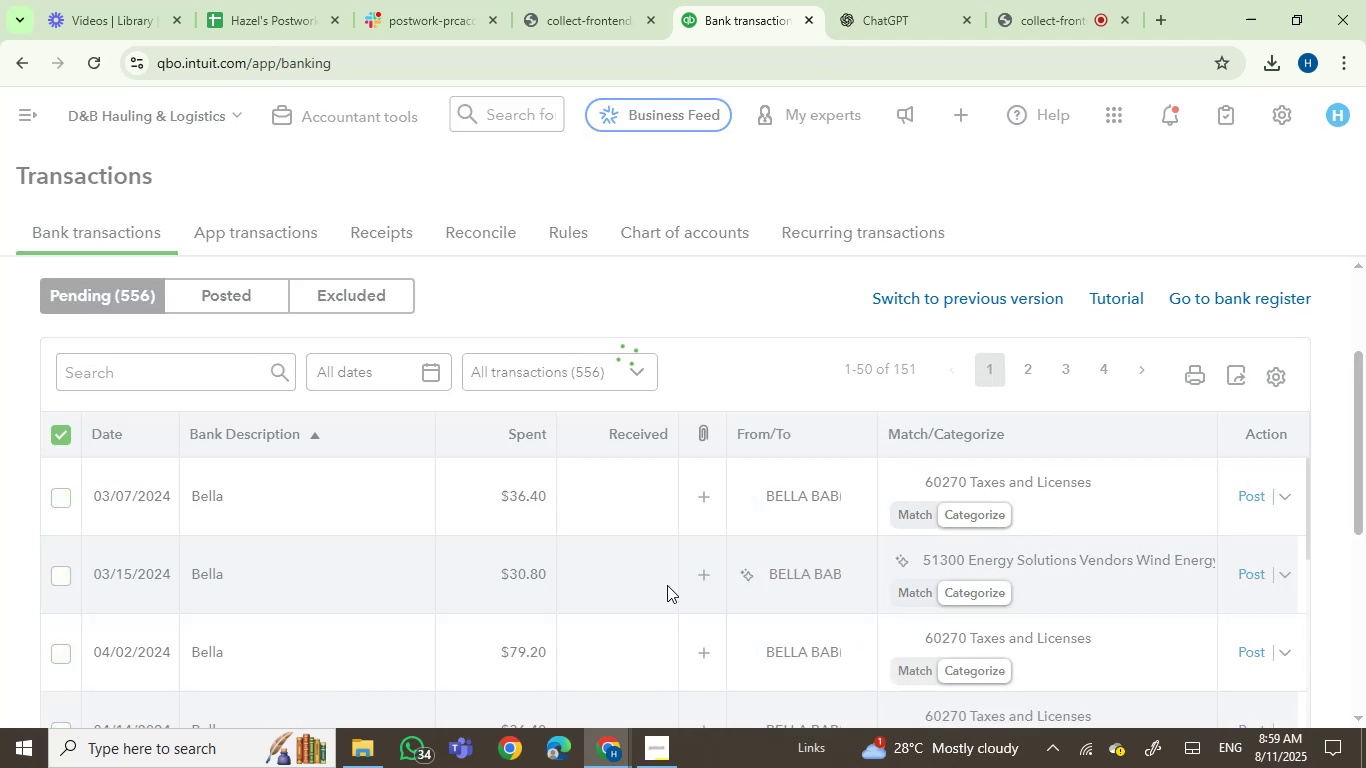 
left_click([65, 442])
 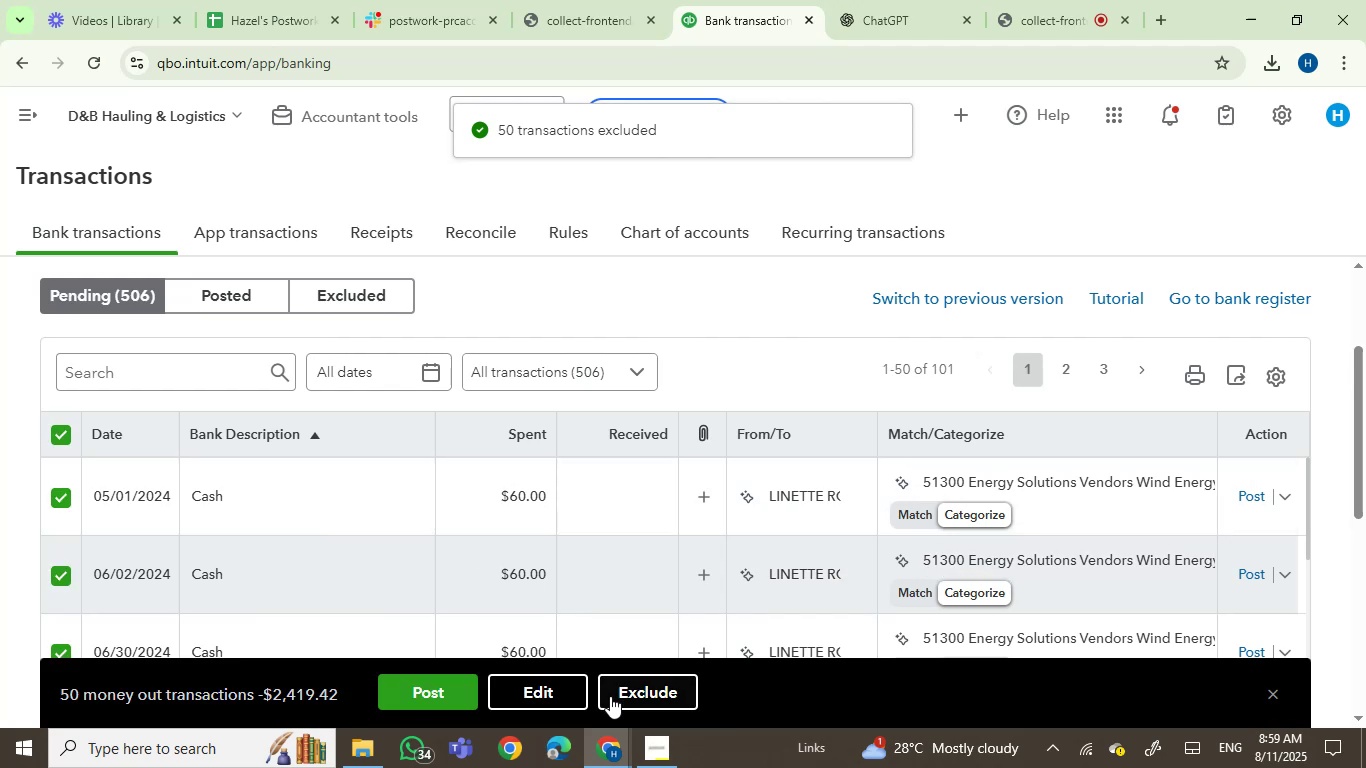 
left_click([623, 689])
 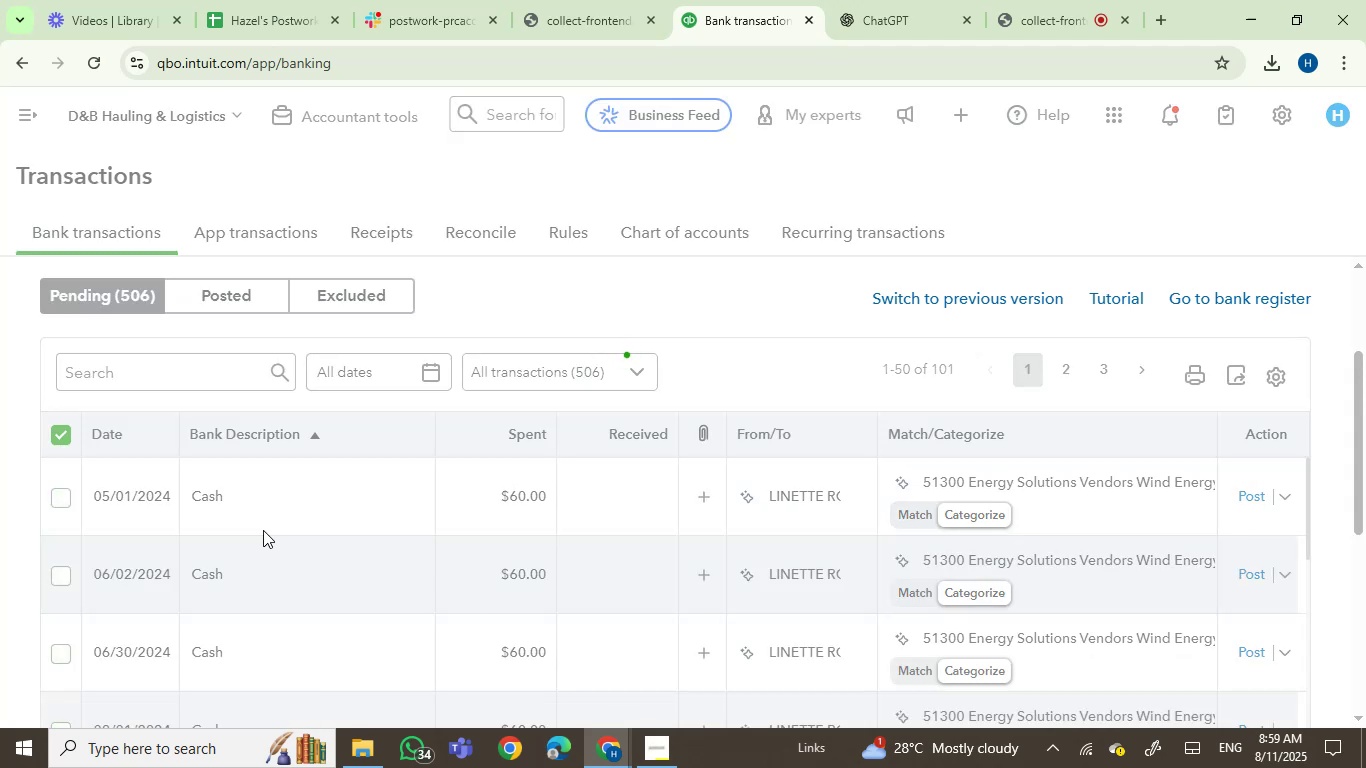 
wait(6.22)
 